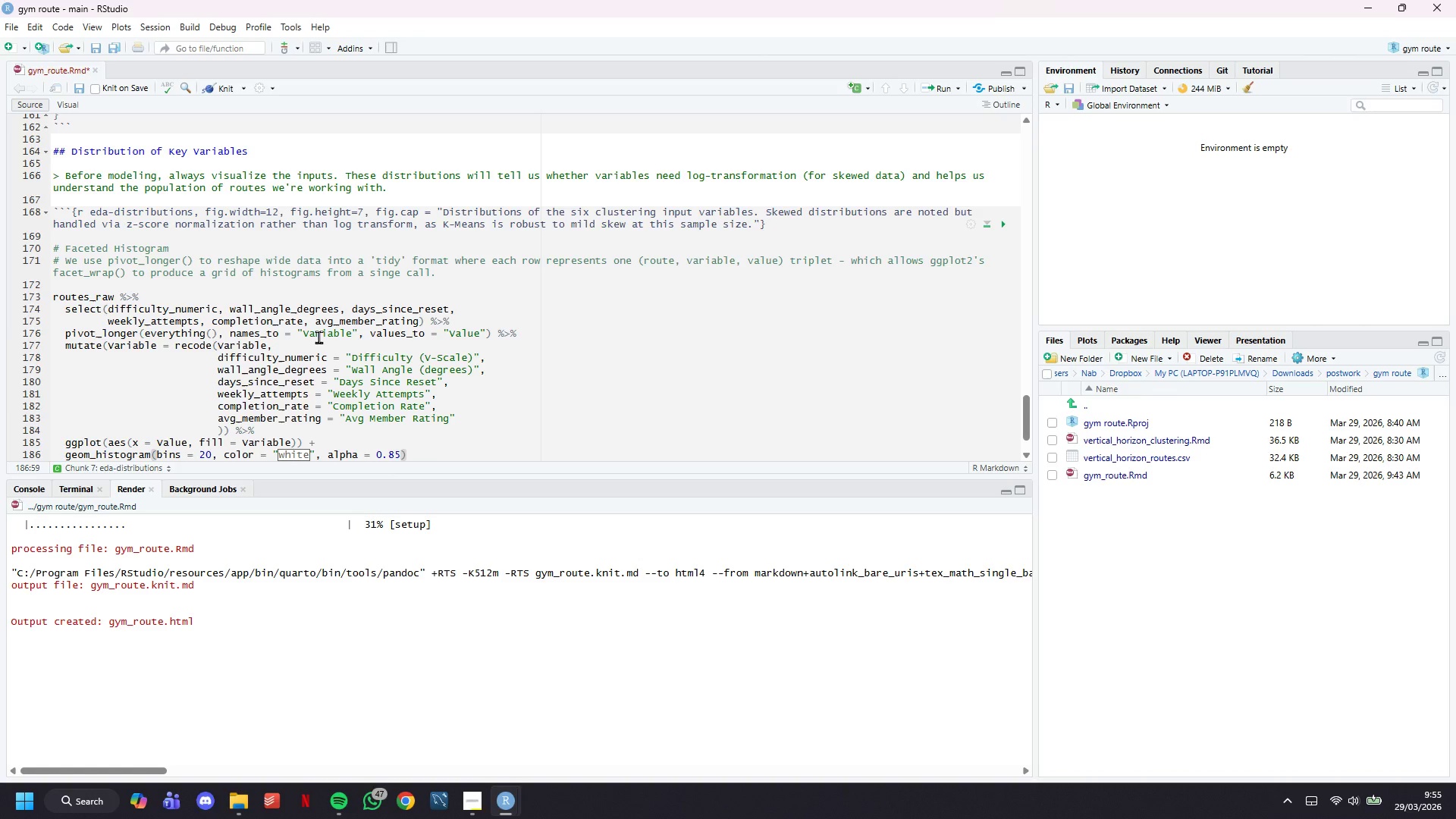 
key(Space)
 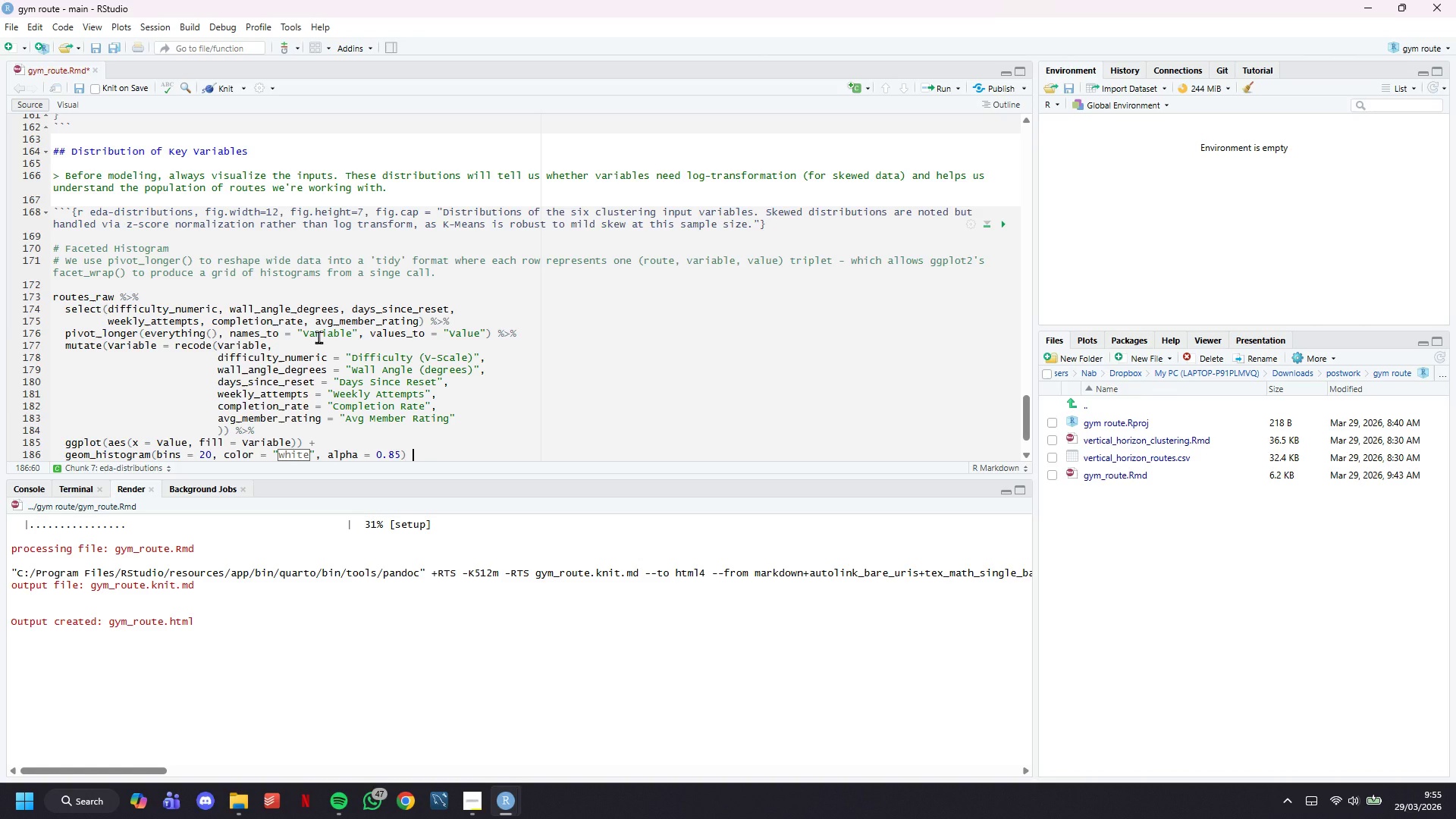 
key(Shift+Equal)
 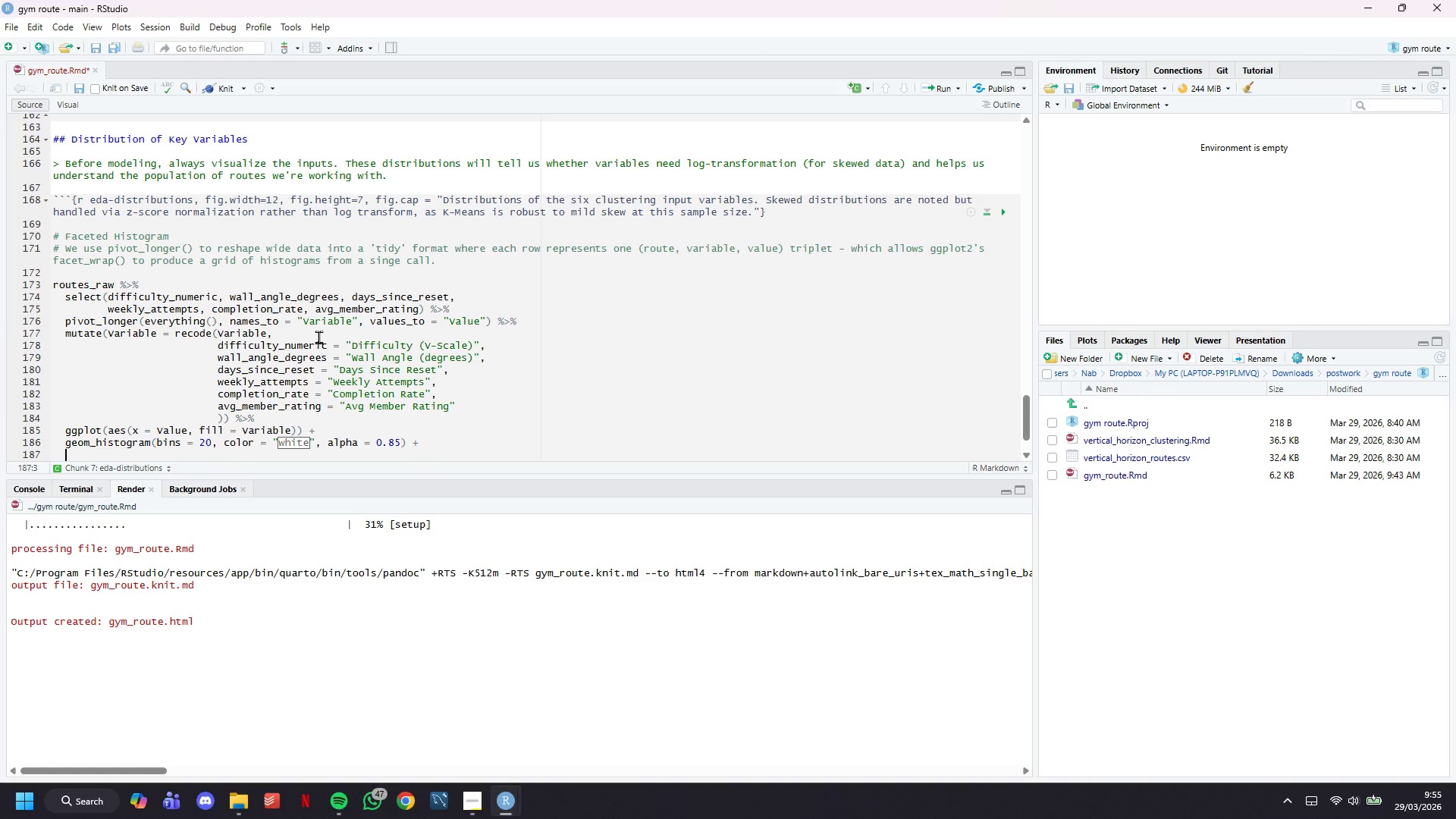 
key(Enter)
 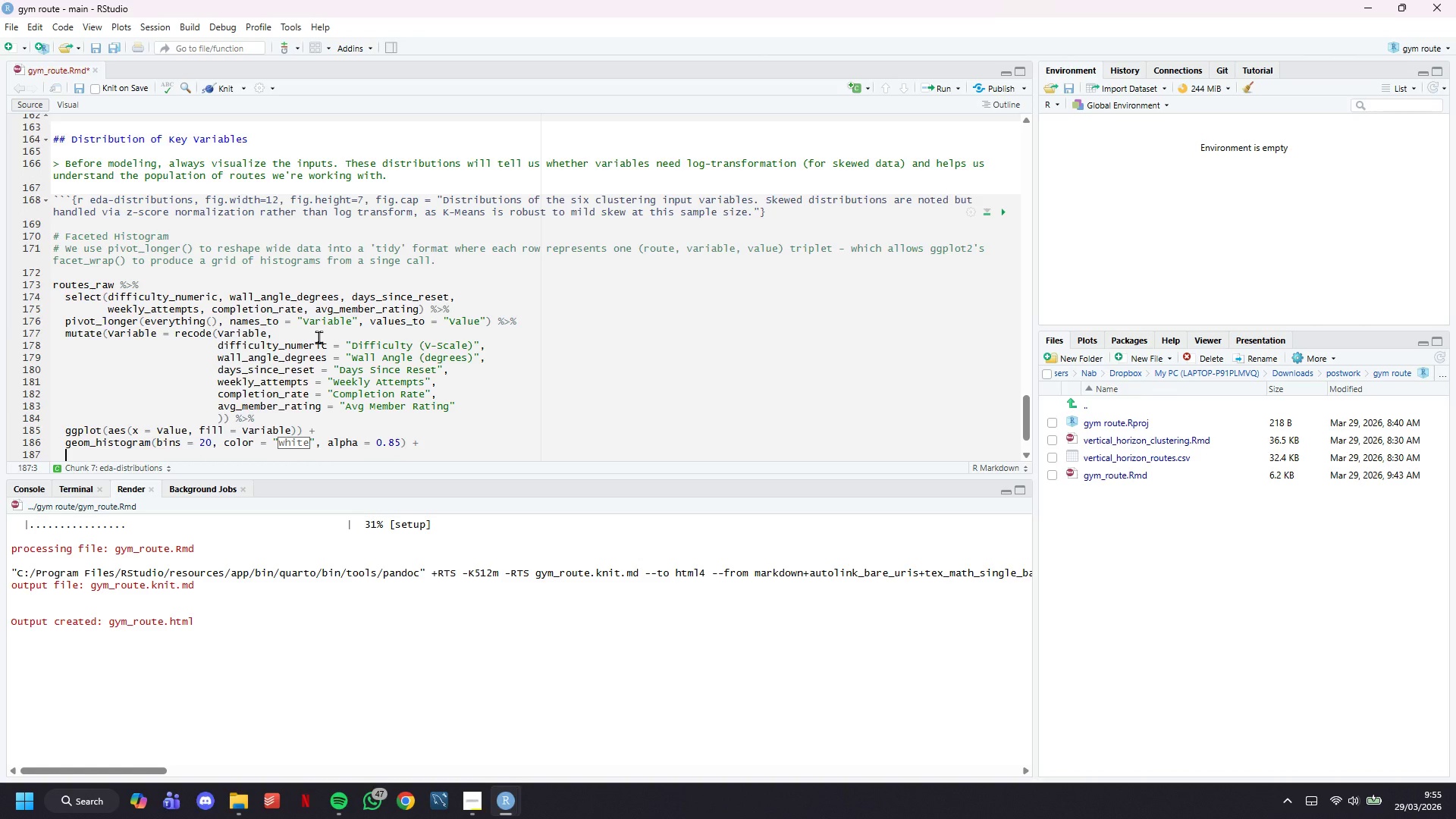 
scroll: coordinate [318, 337], scroll_direction: down, amount: 3.0
 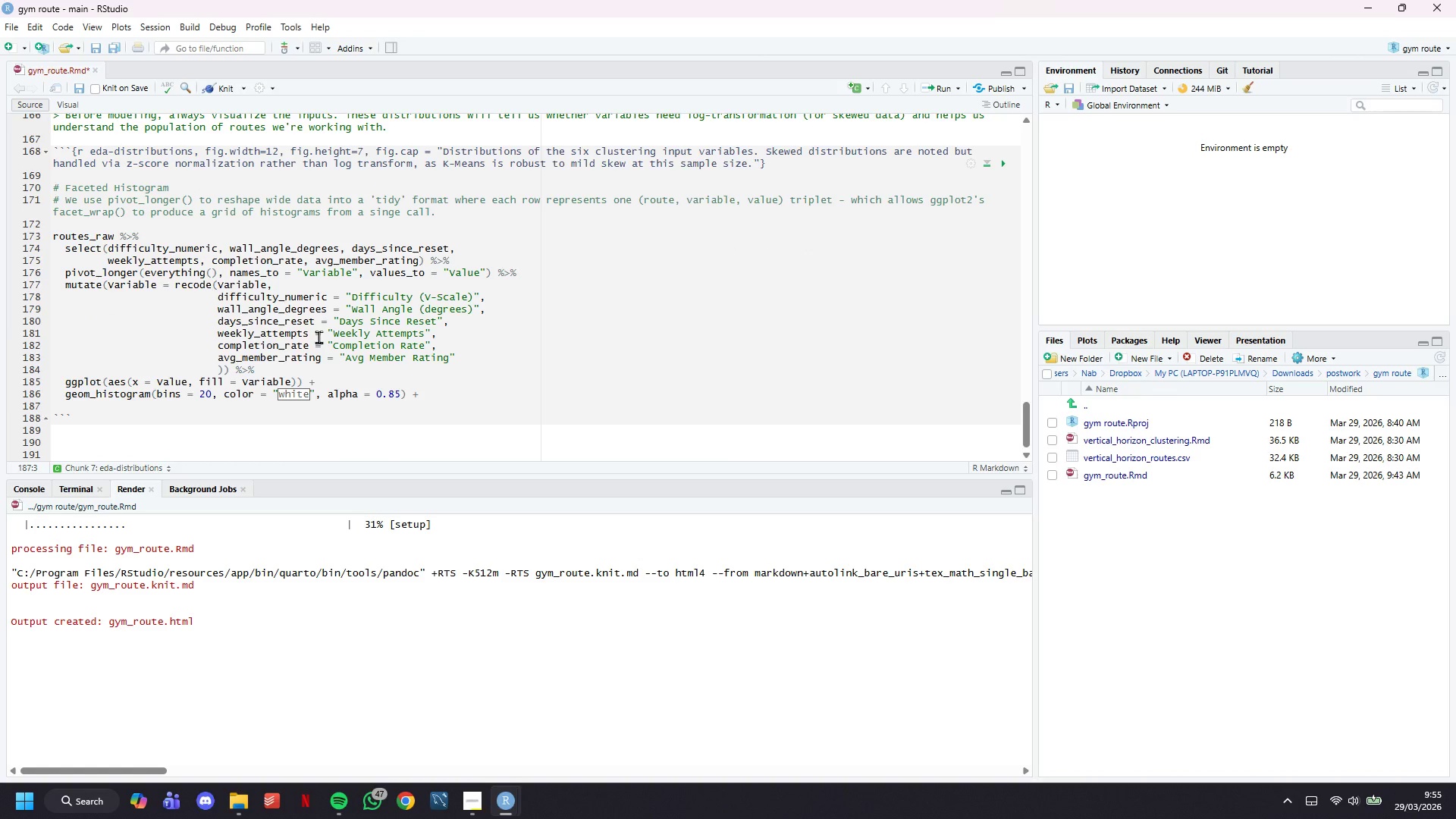 
type(facet_wrap(~Variable, scales = "free)
 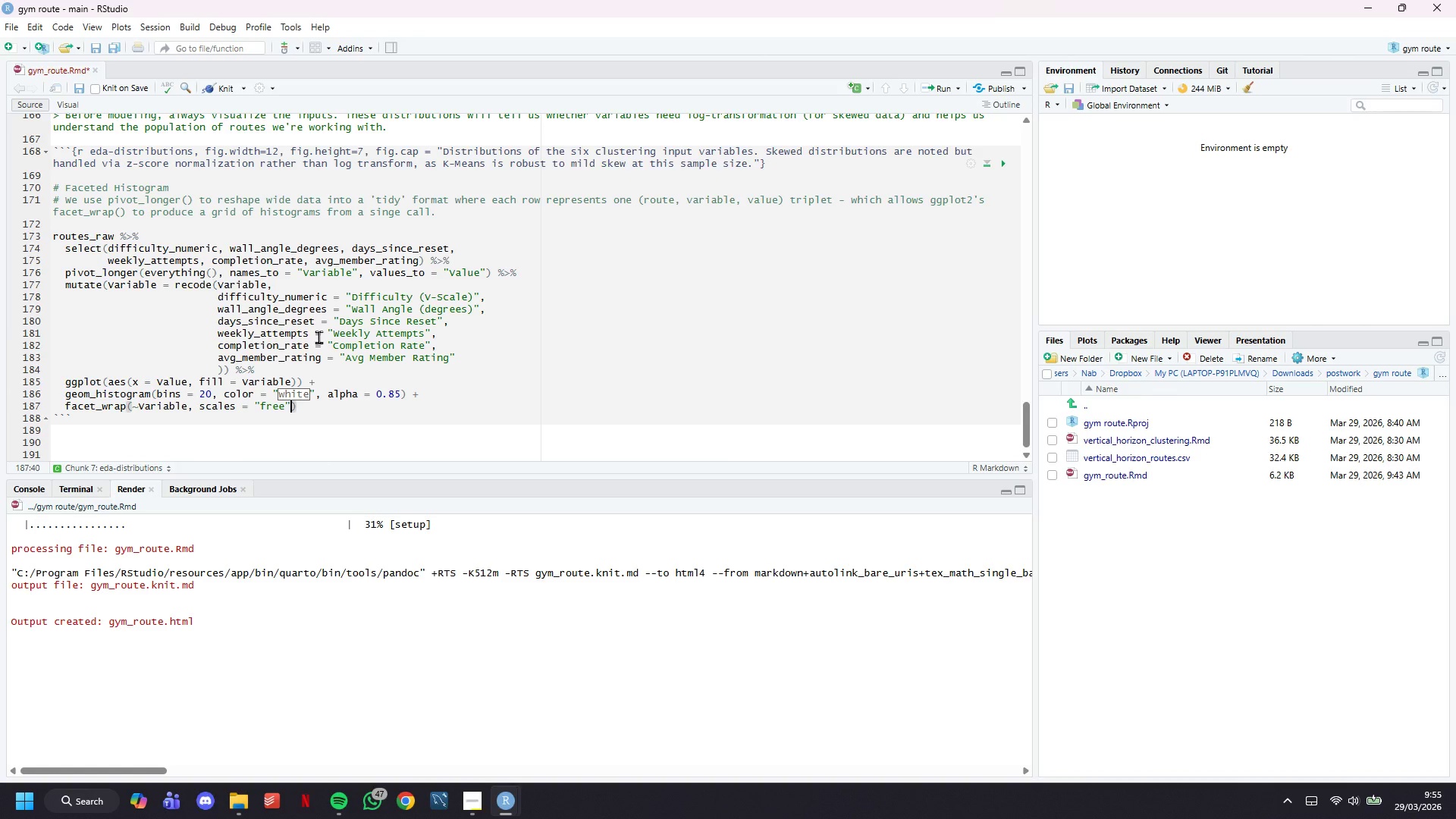 
 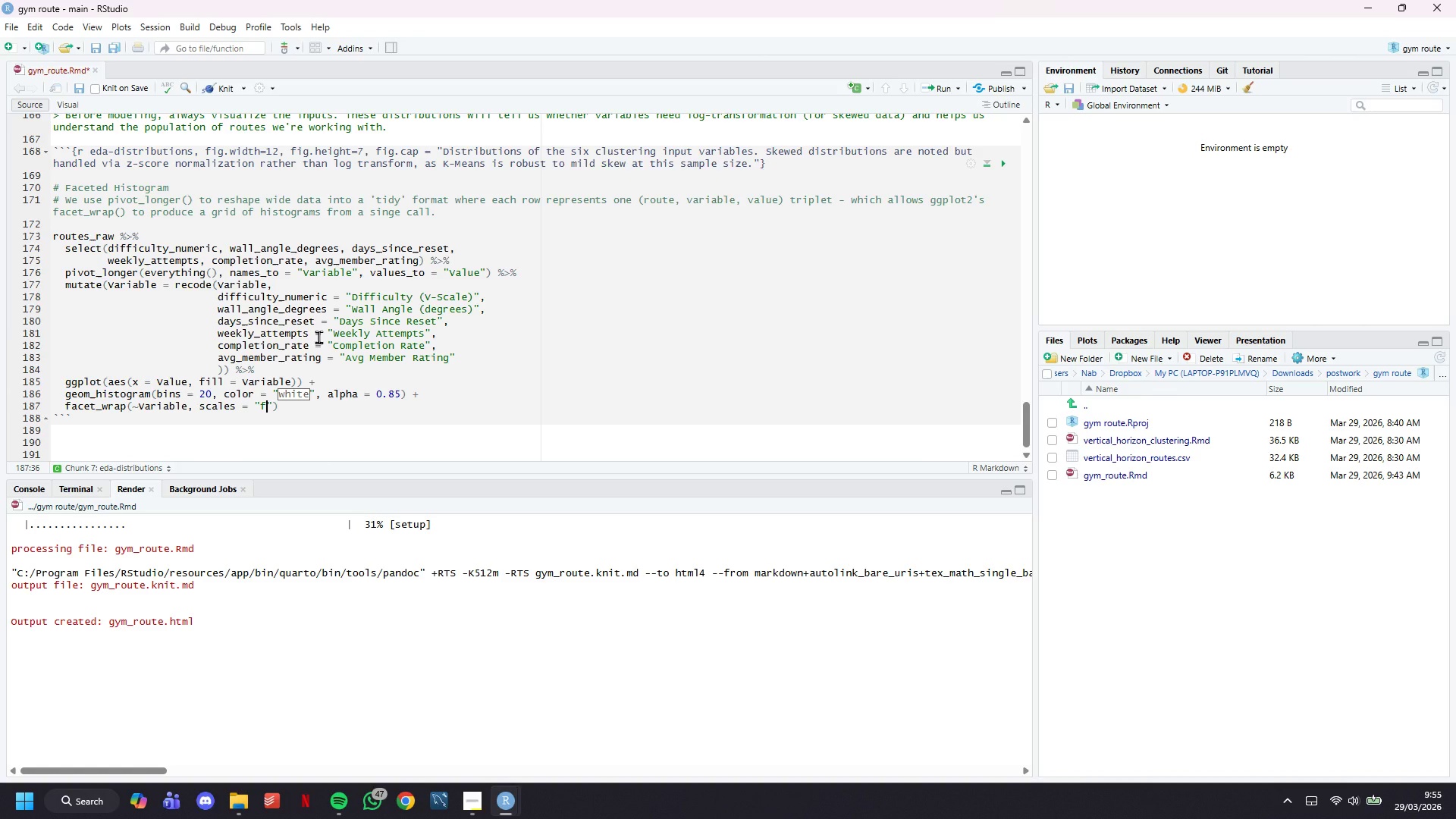 
key(ArrowRight)
 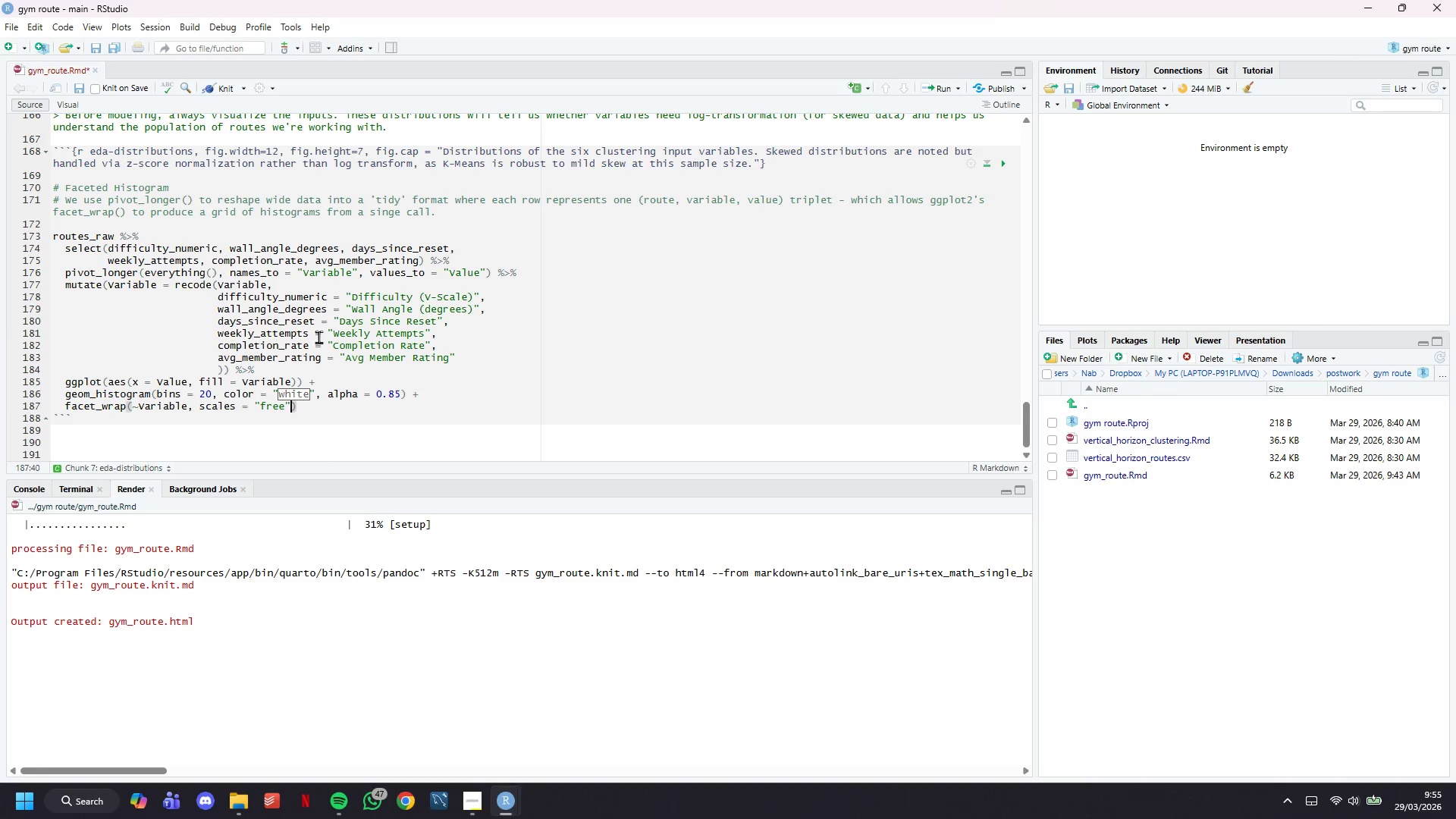 
type(, ncol = 3)
 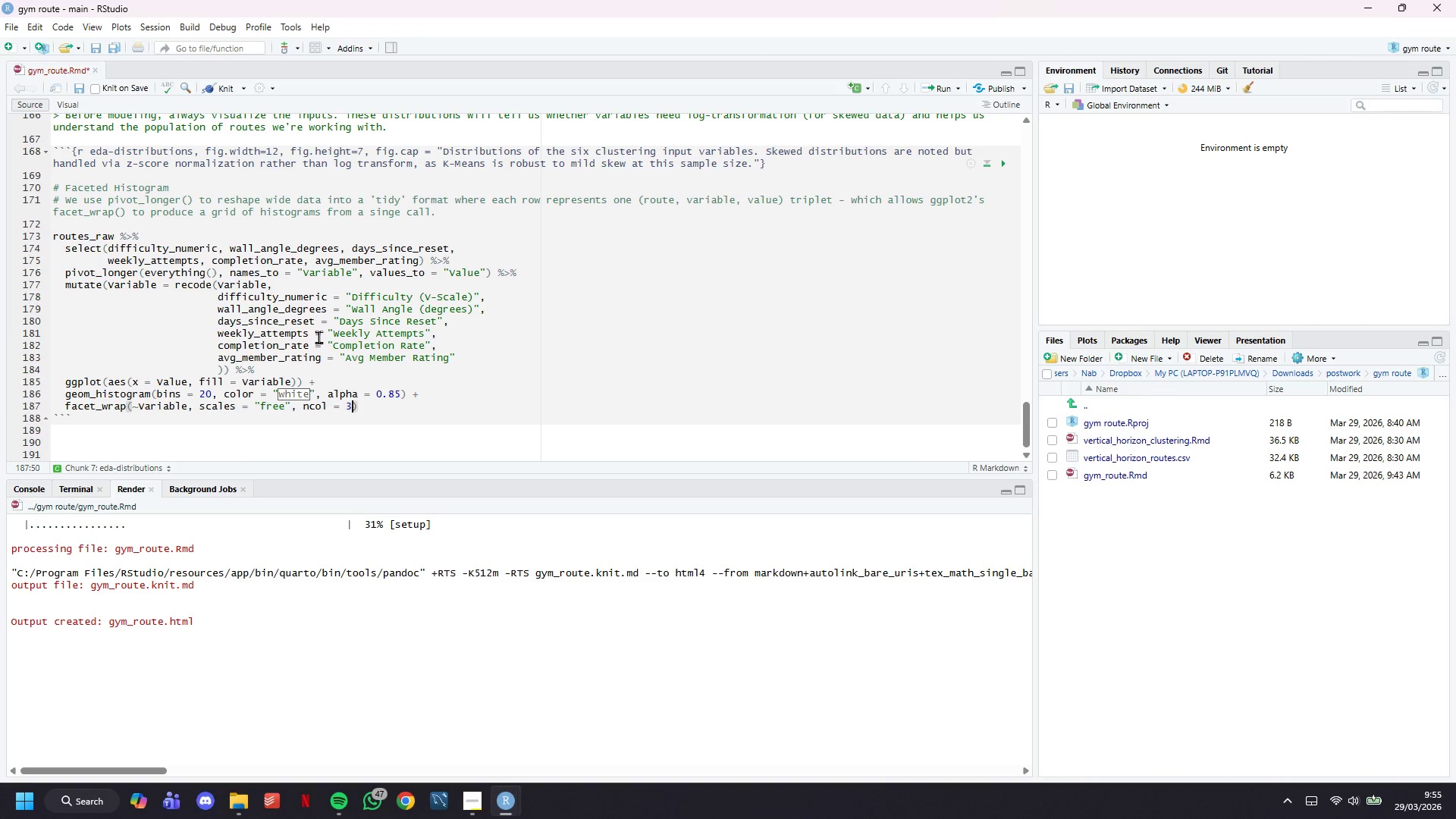 
key(ArrowRight)
 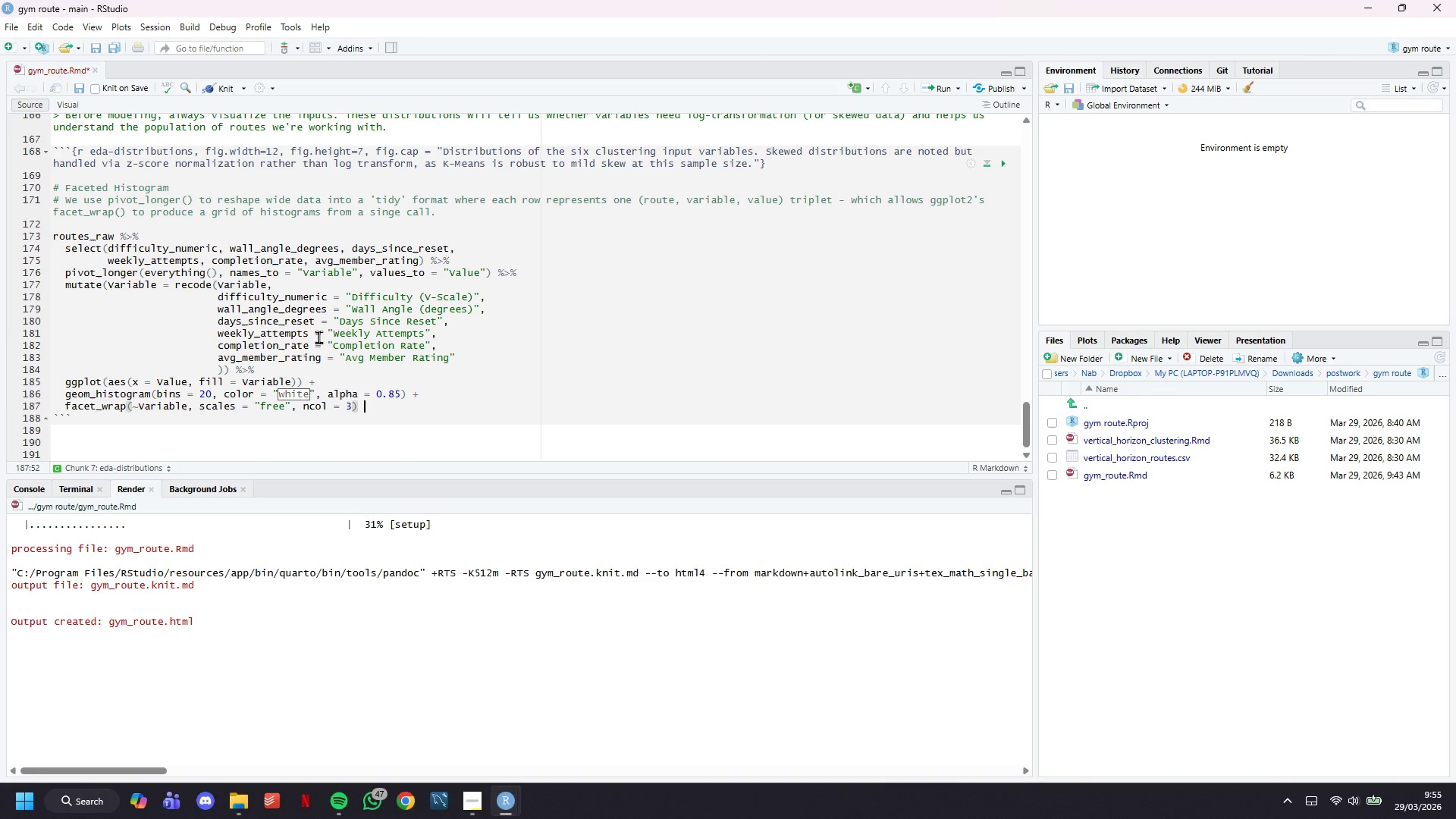 
key(Space)
 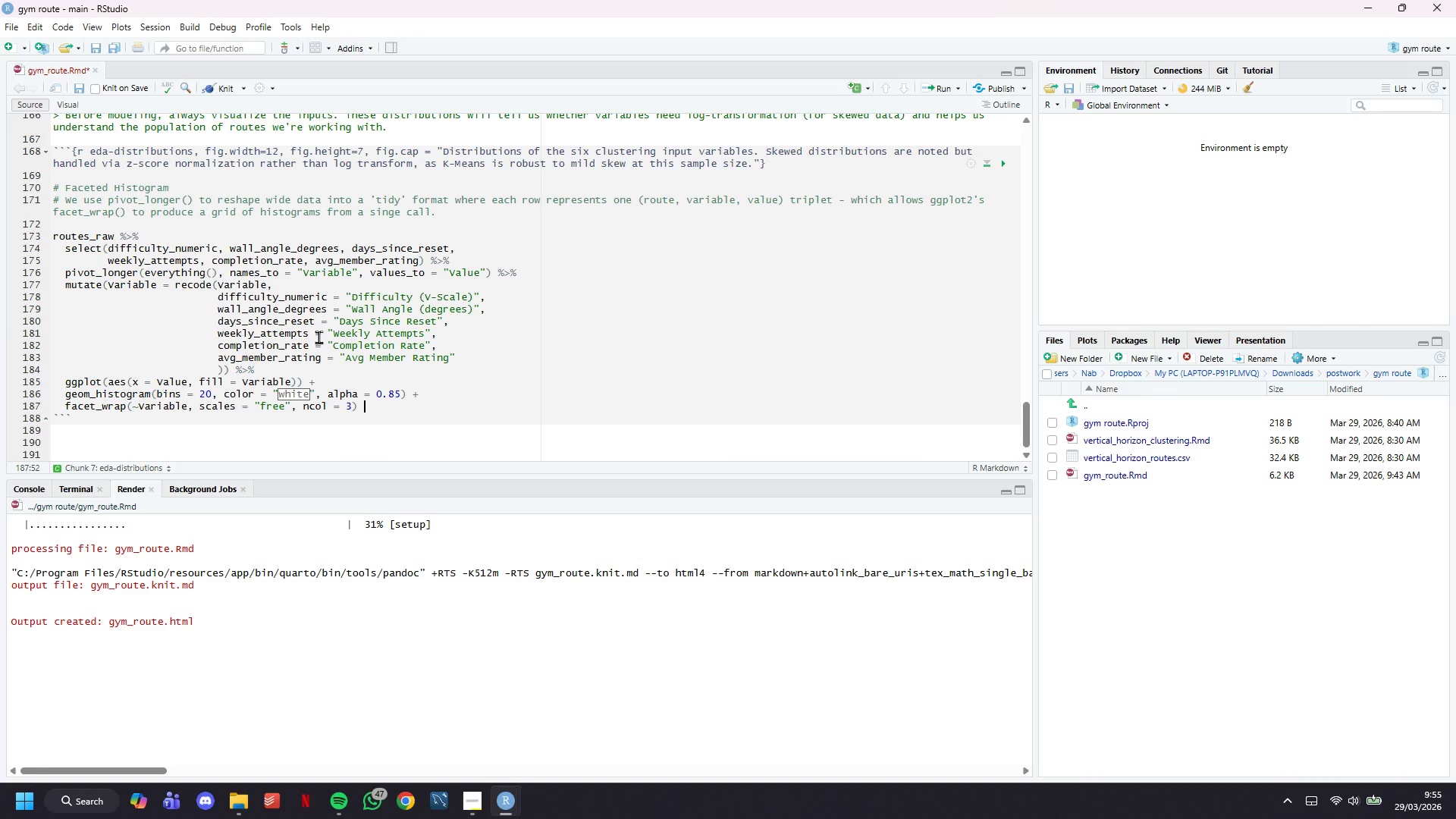 
key(Shift+Equal)
 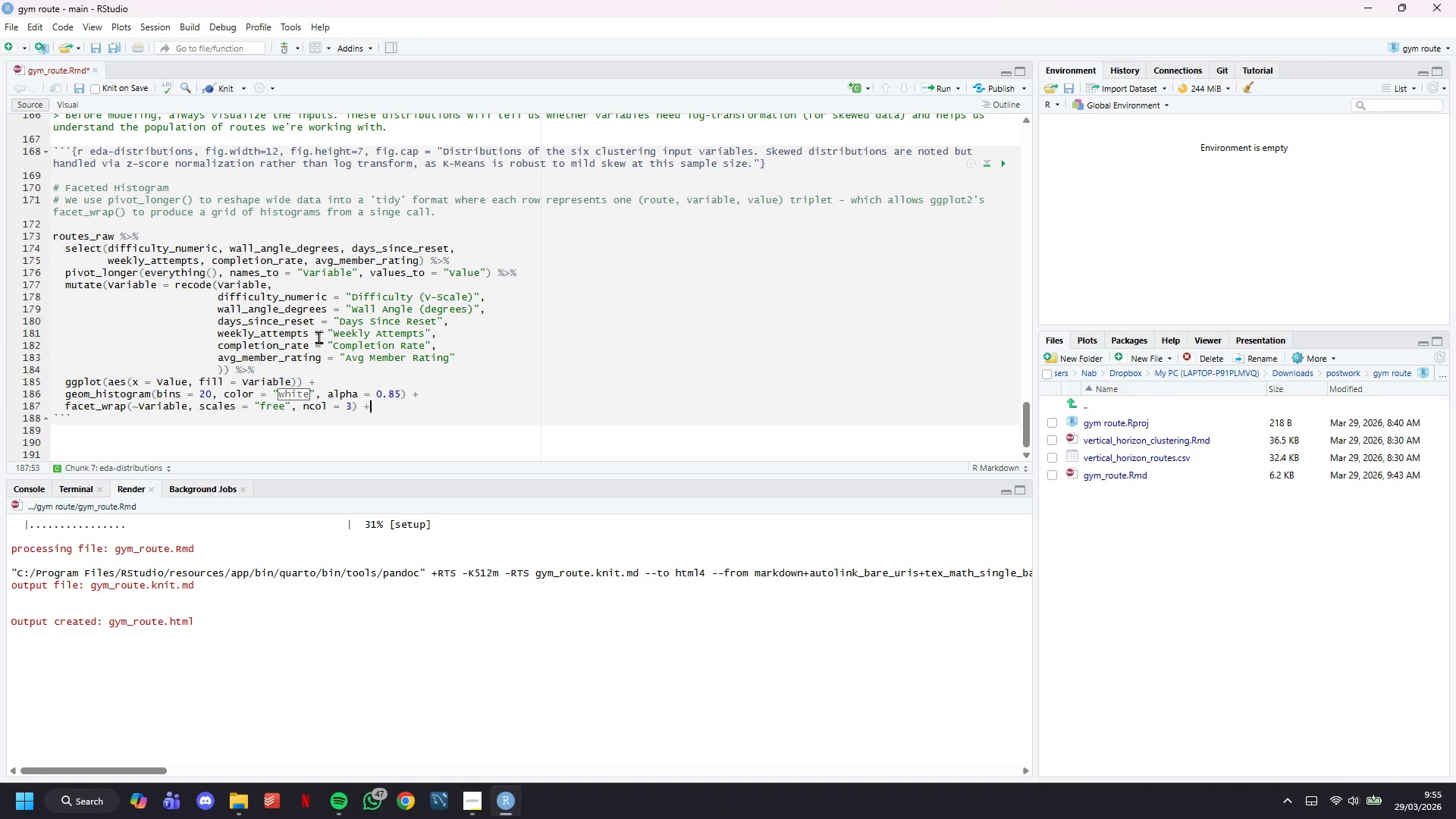 
key(Enter)
 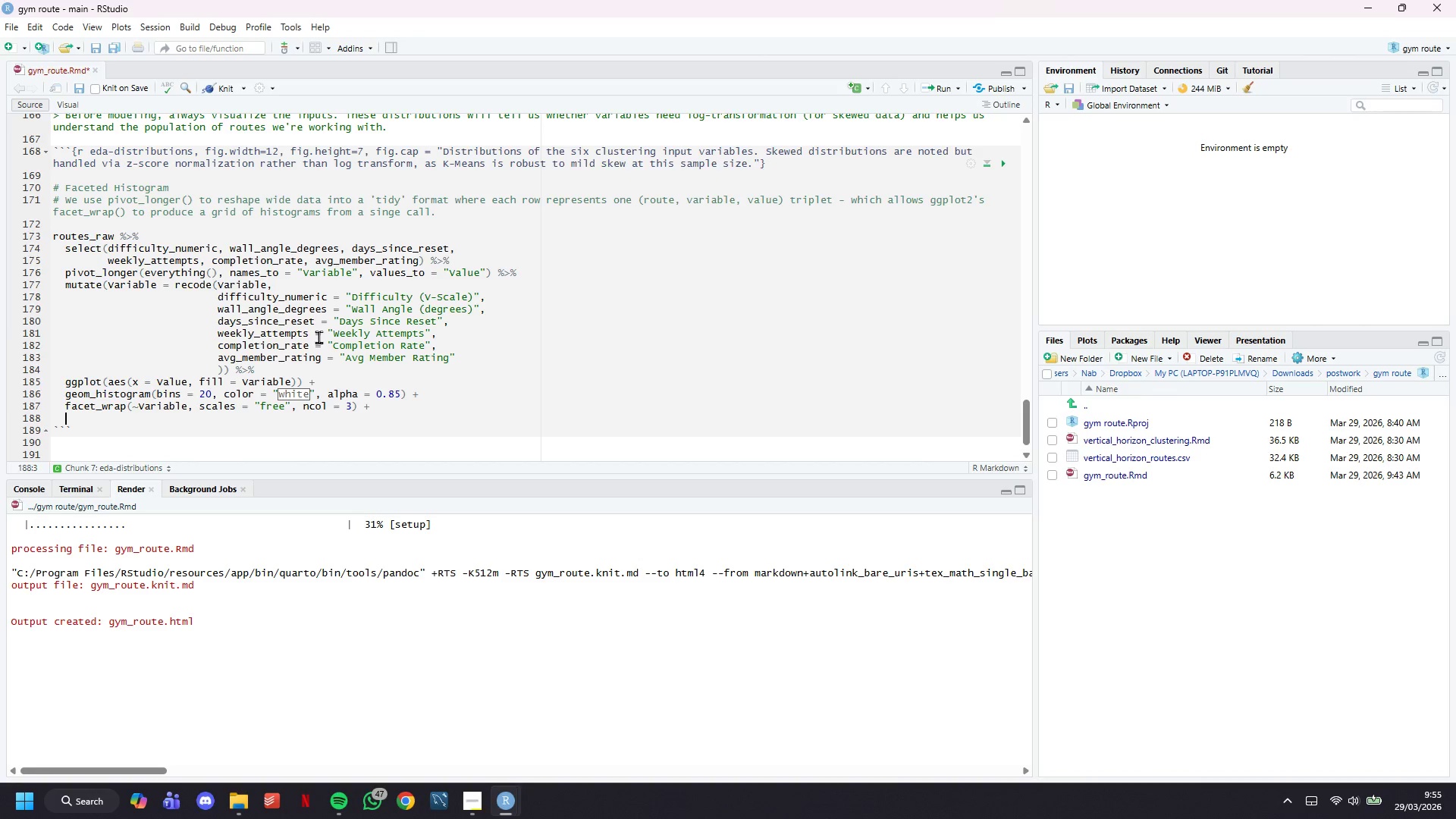 
type(scall_)
key(Backspace)
key(Backspace)
key(Backspace)
type(e)
key(Backspace)
type(le_fill_brewer(palette = "Set2)
 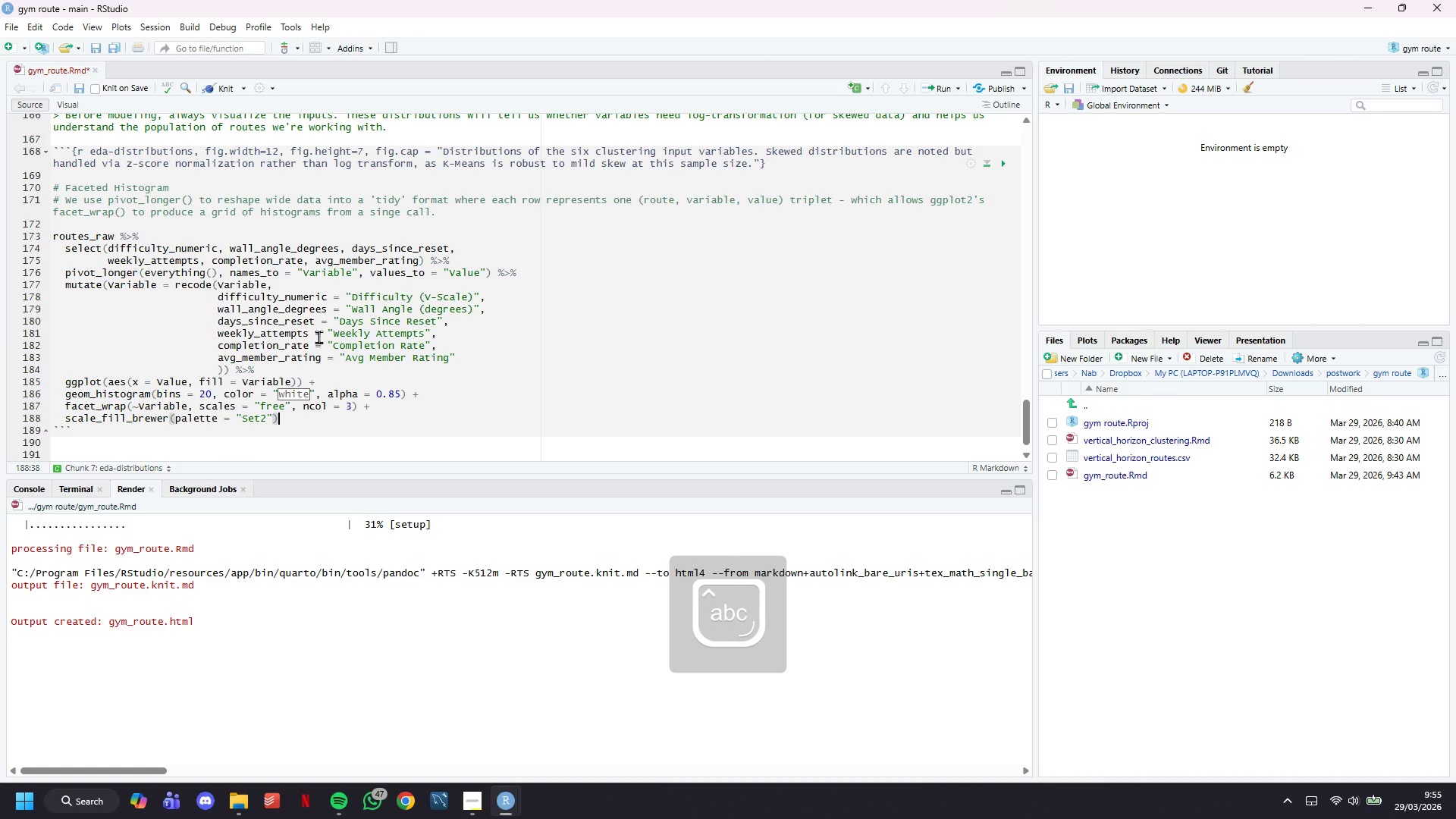 
 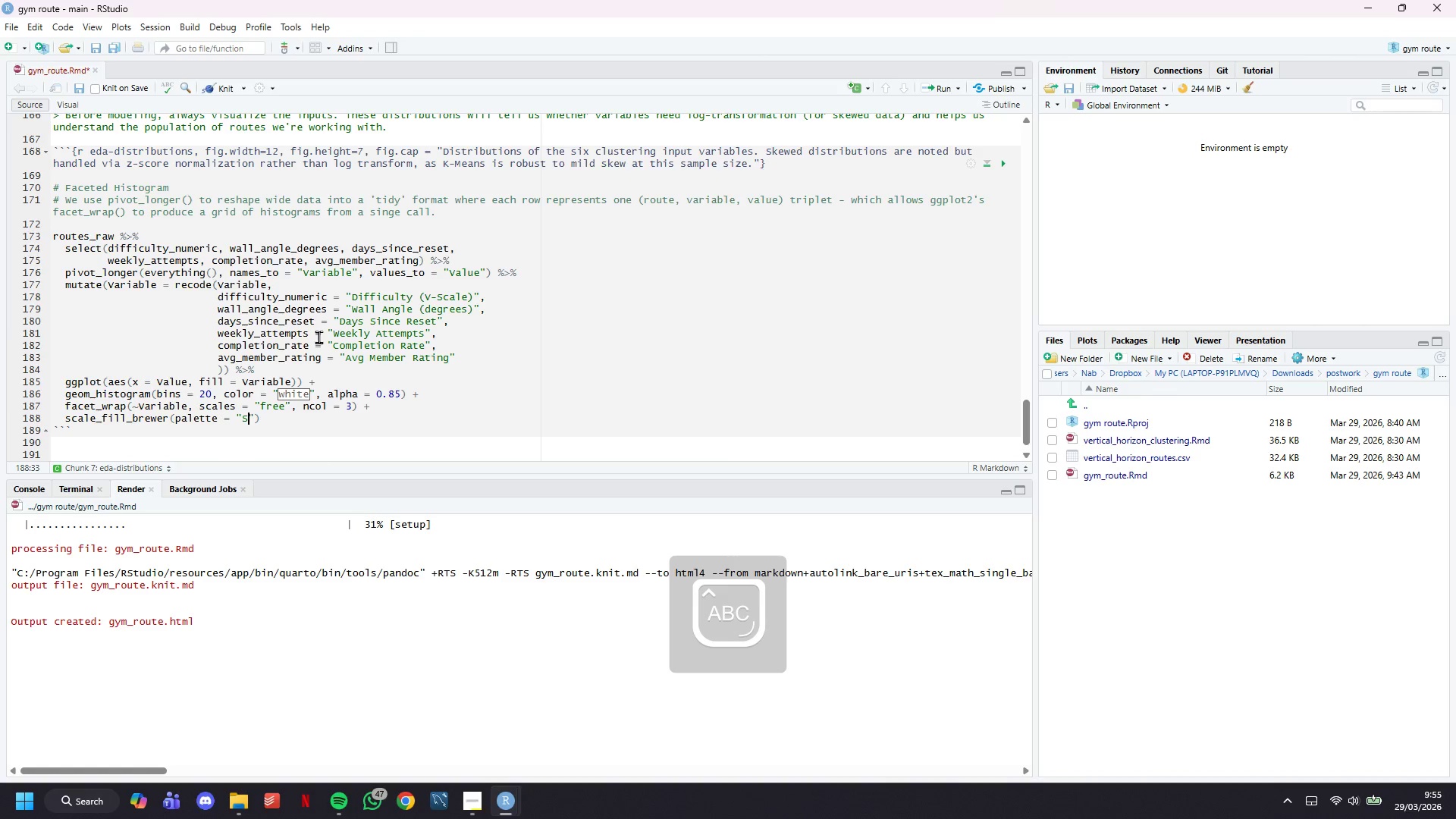 
key(ArrowRight)
 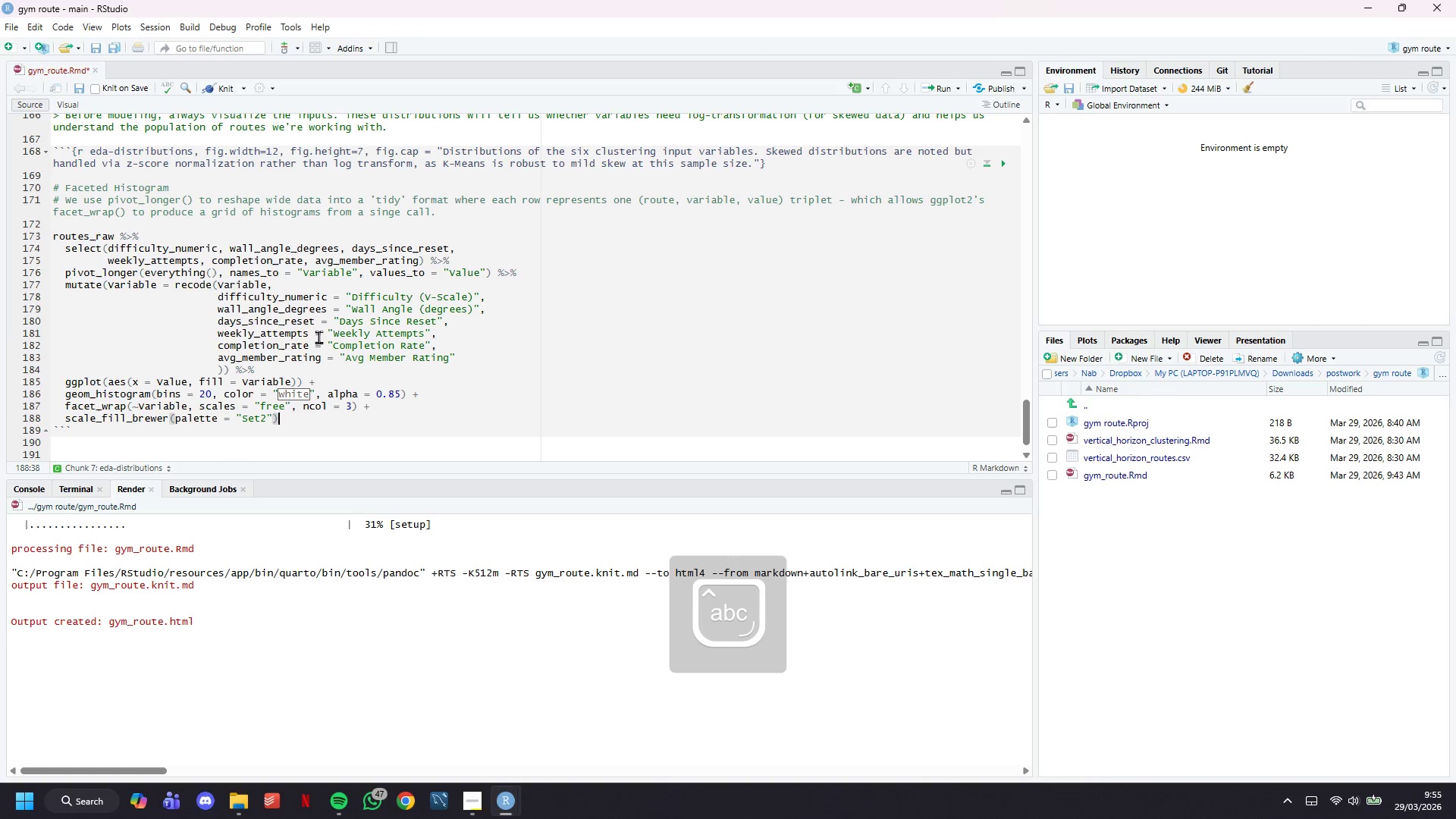 
key(ArrowRight)
 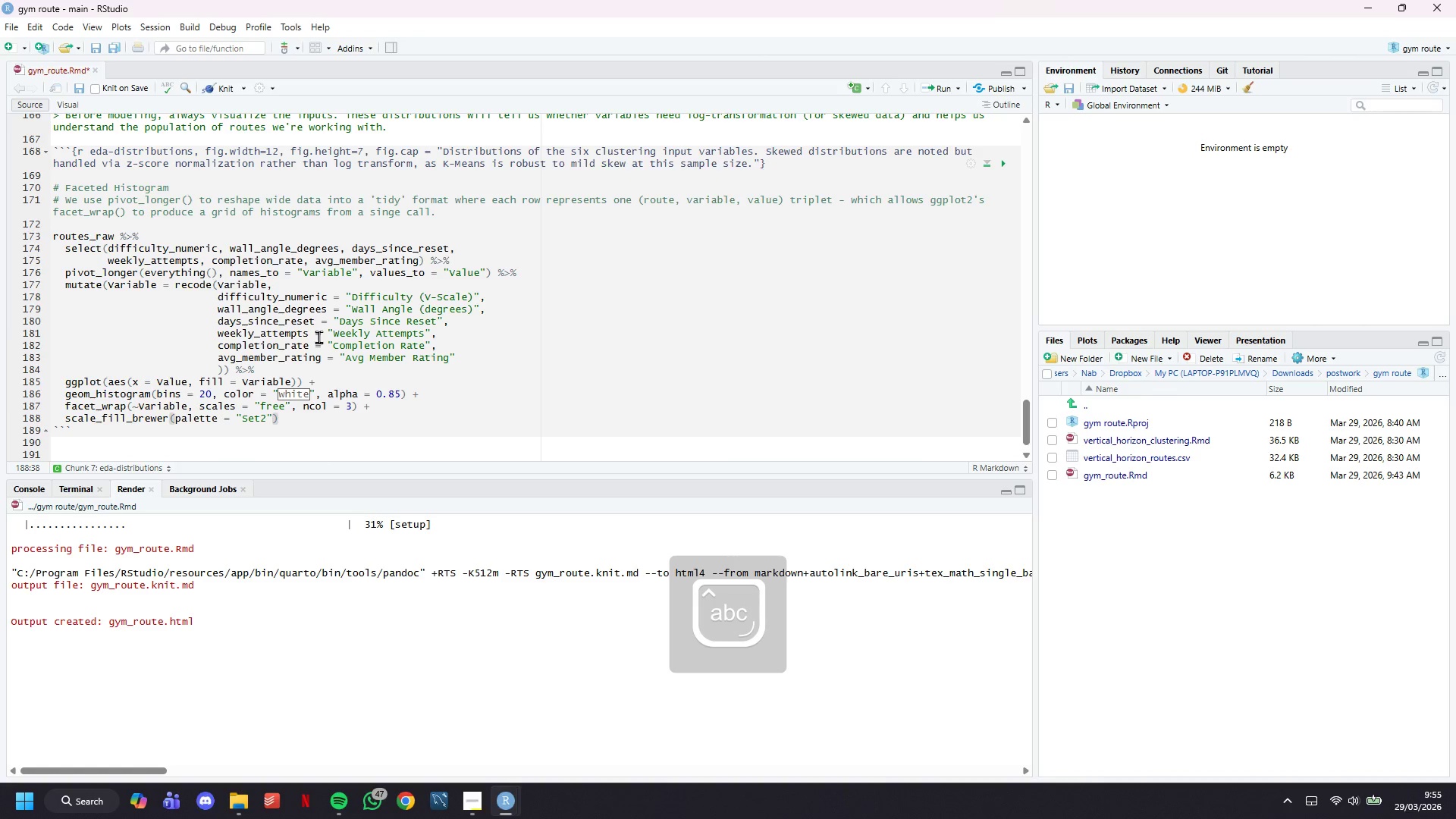 
key(Space)
 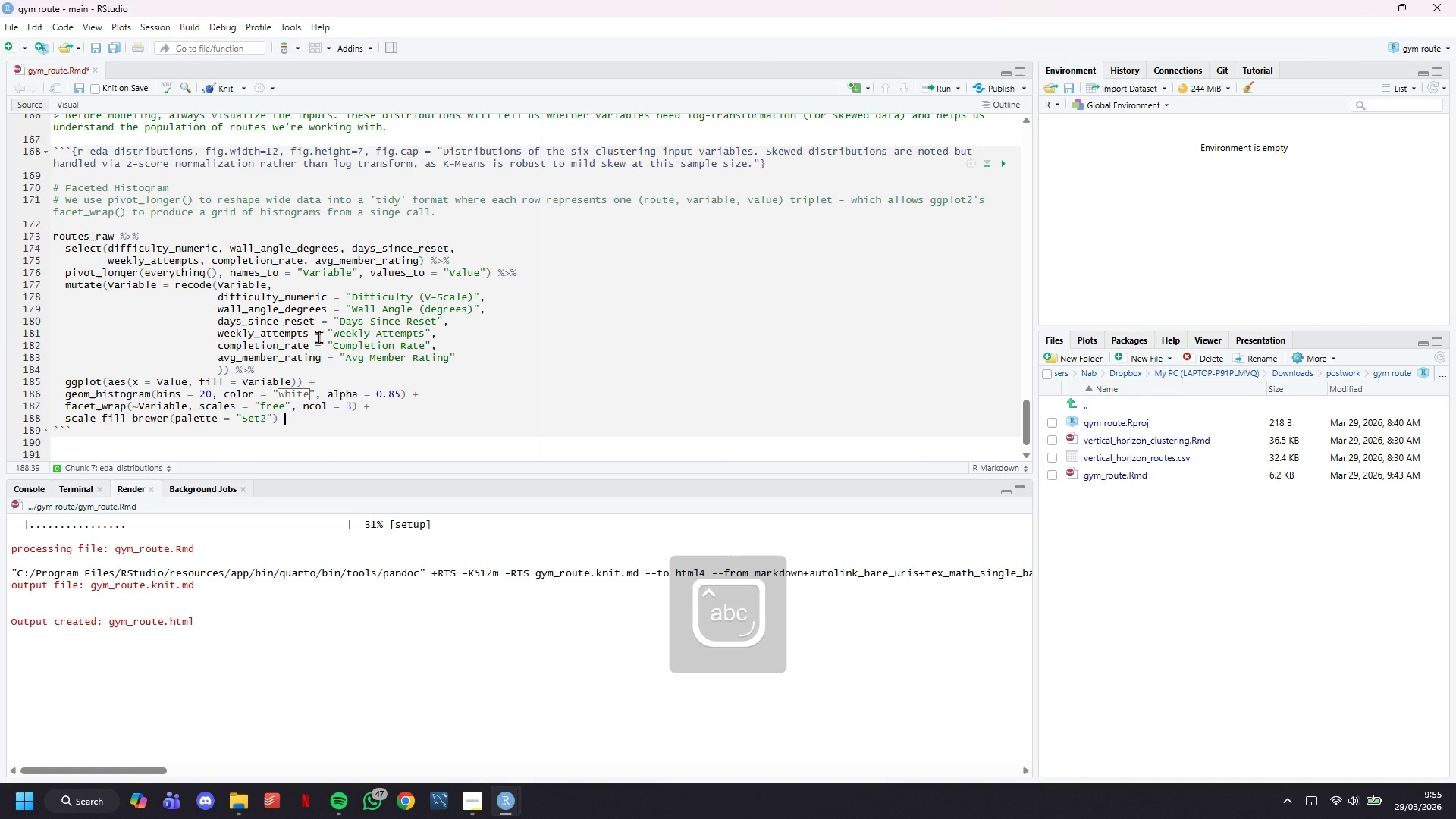 
key(Shift+Equal)
 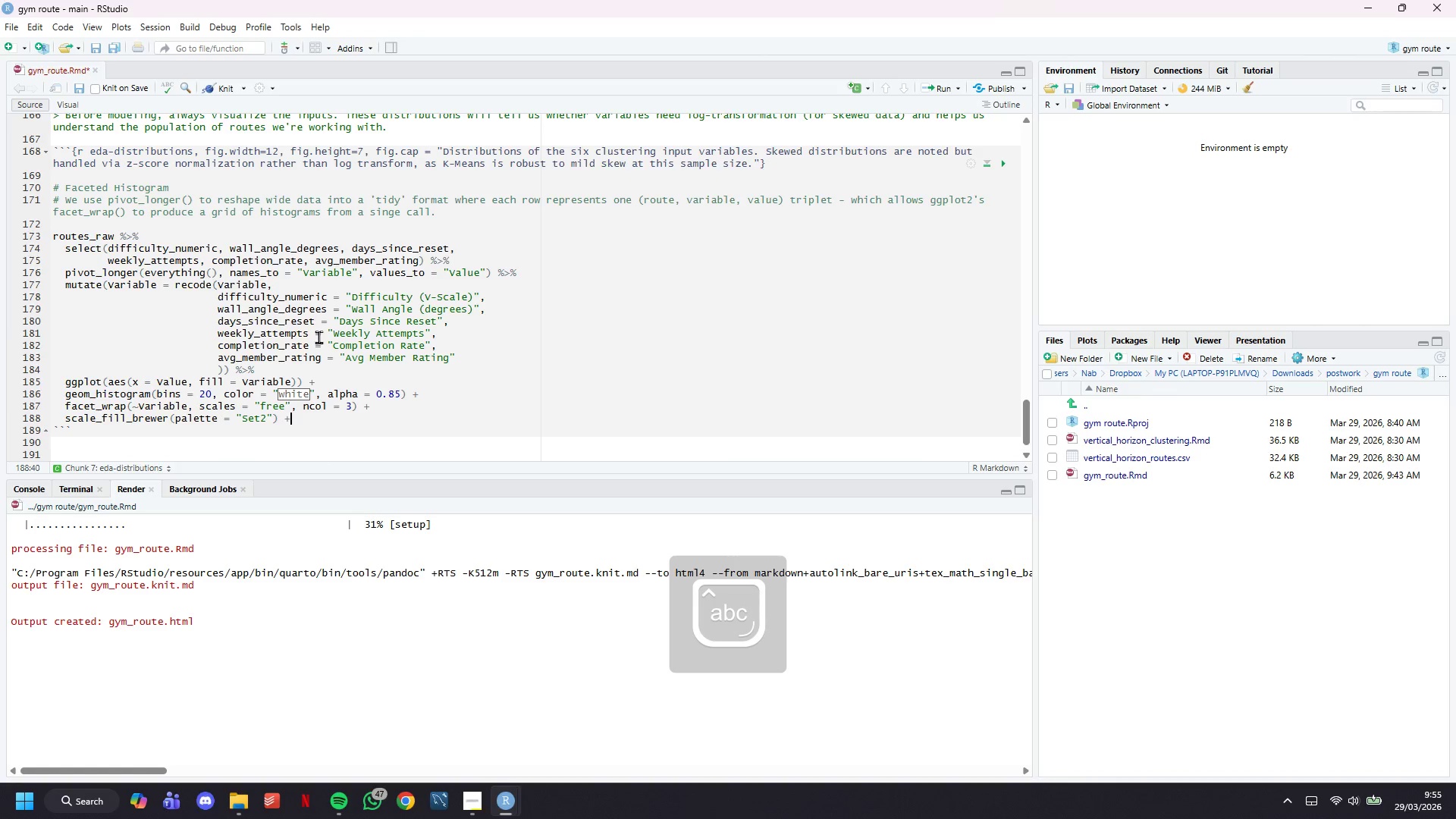 
key(Enter)
 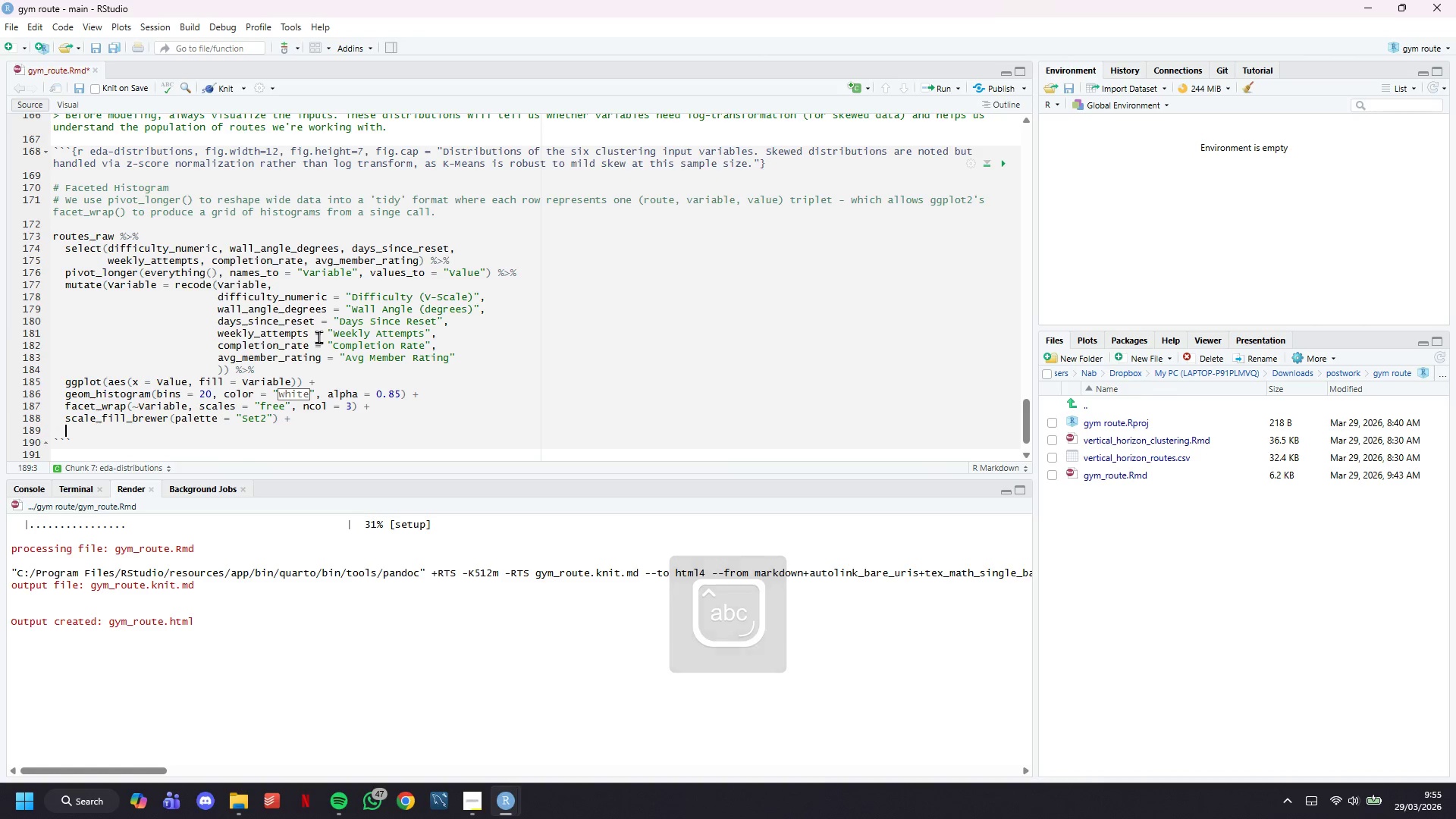 
type(labs()
 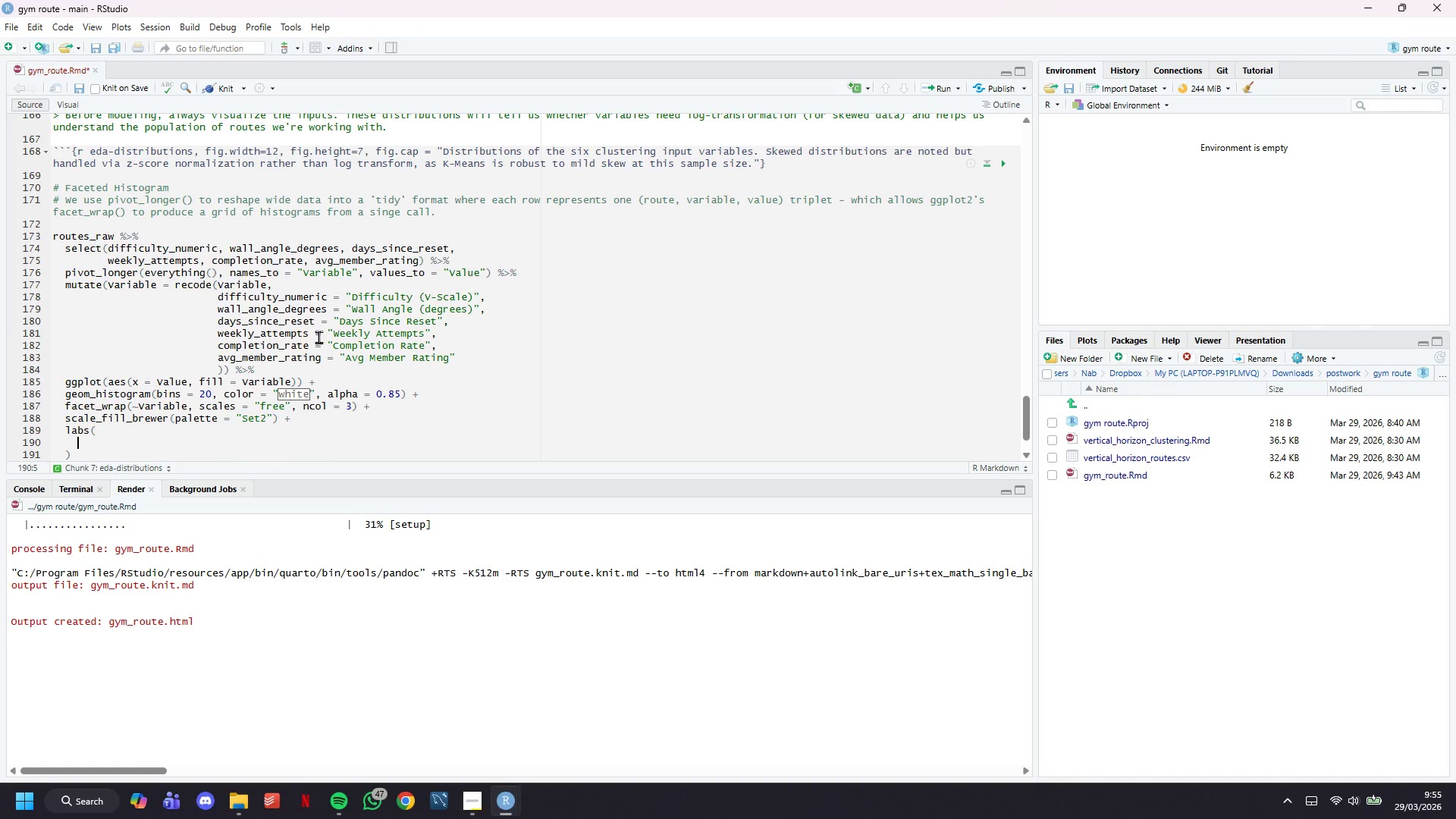 
 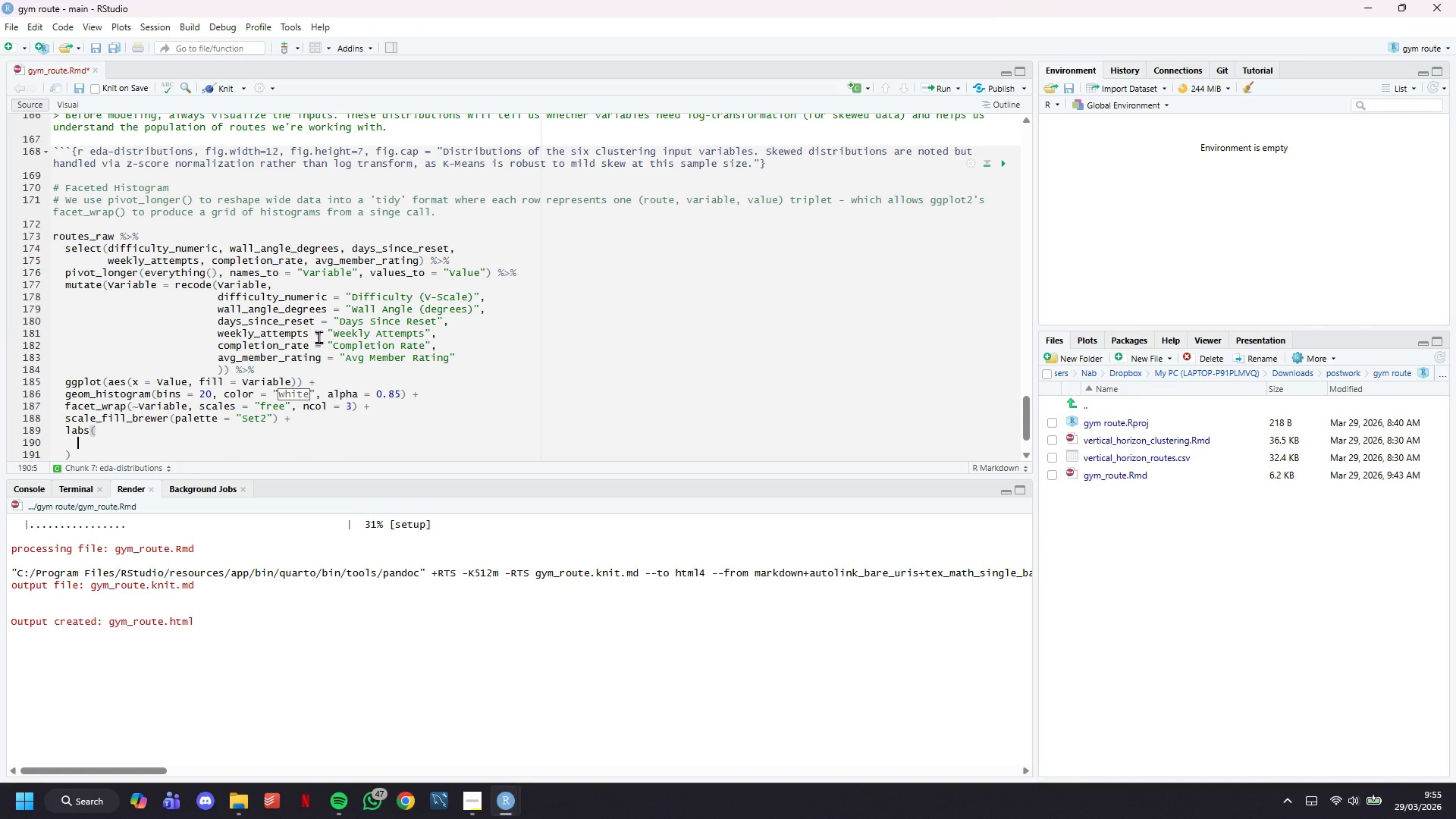 
key(Enter)
 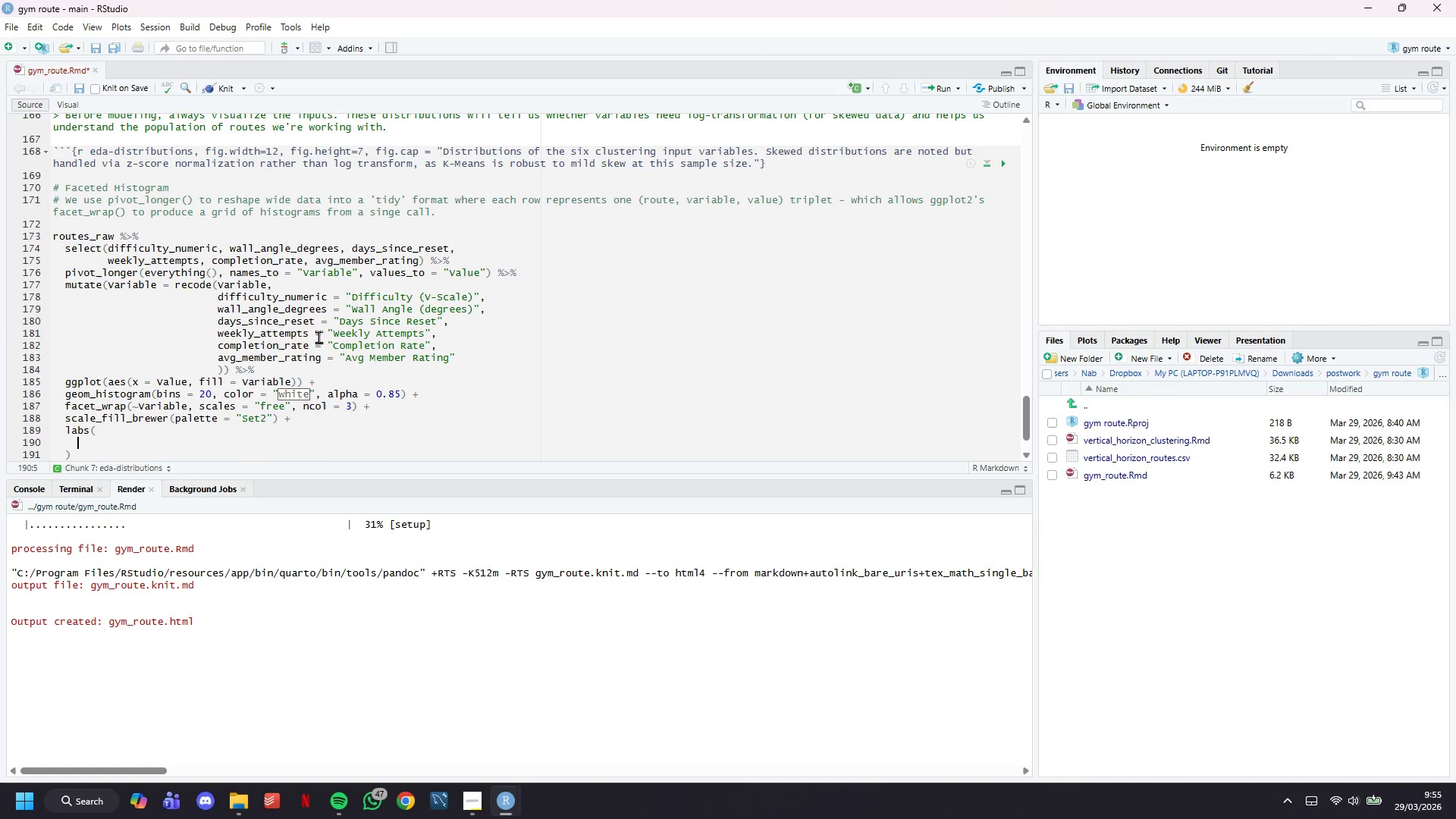 
type(tt)
key(Backspace)
type(itle = "Distribution of Route Attributes Before Clustering)
 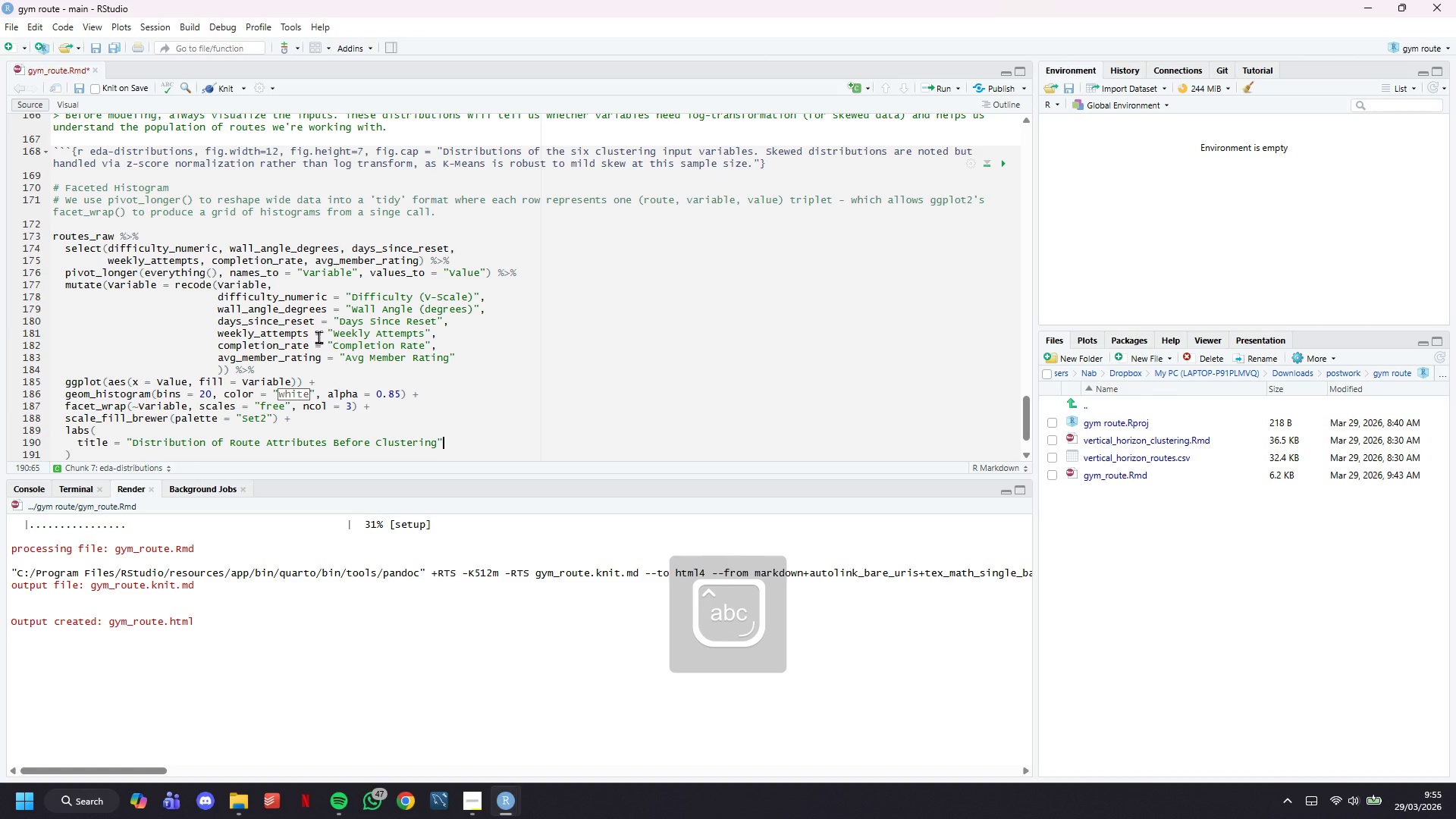 
 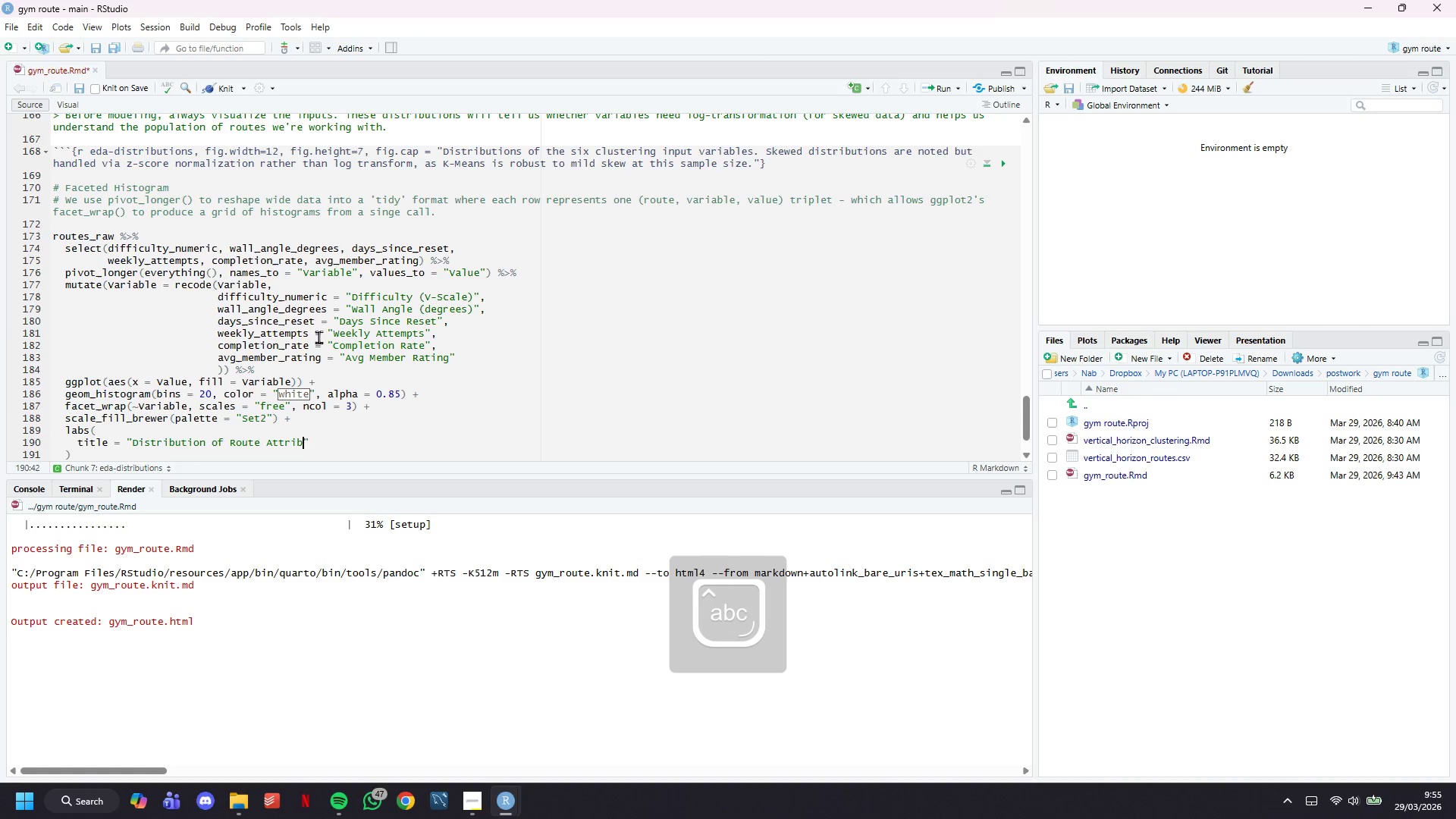 
key(ArrowRight)
 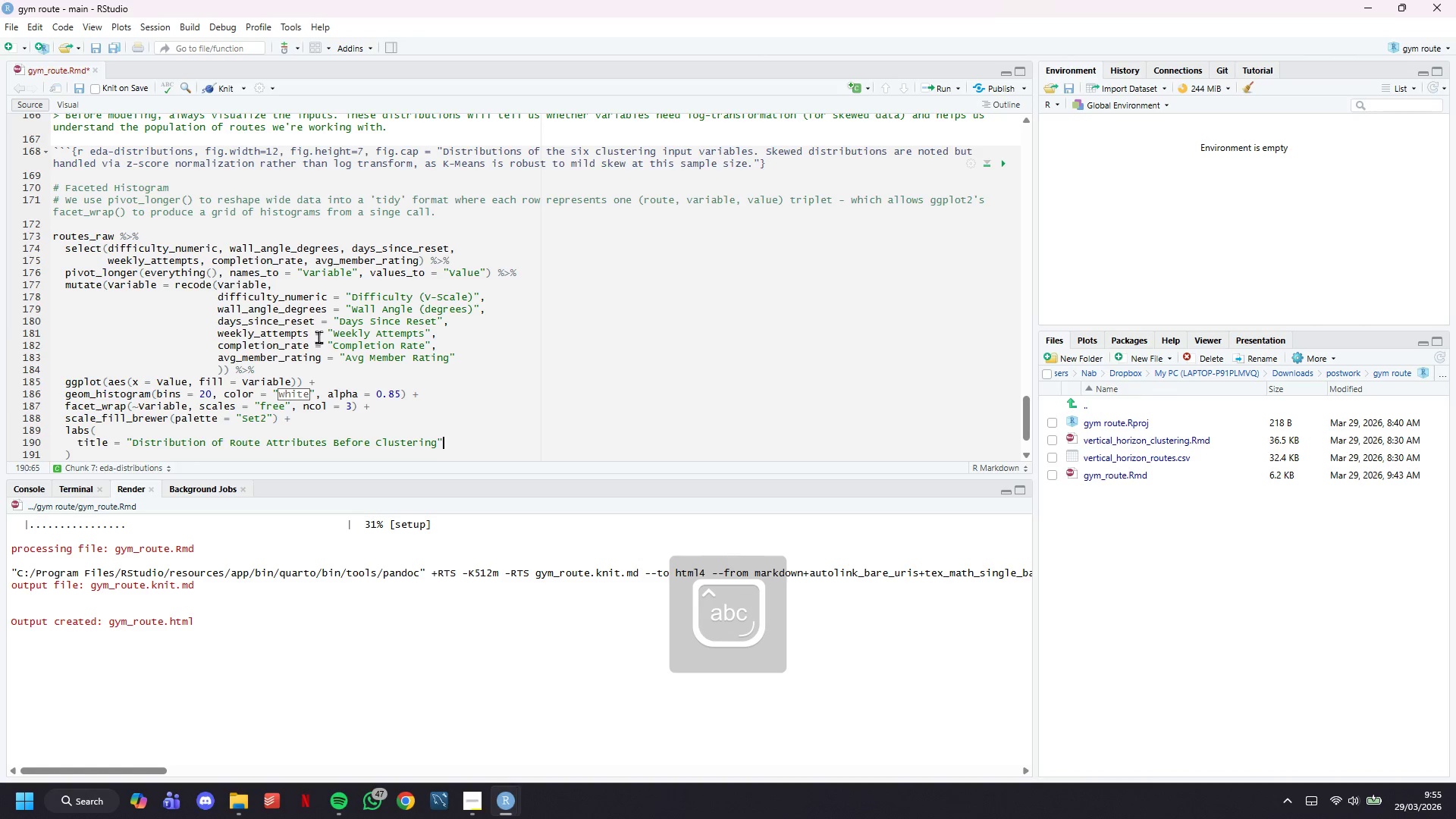 
key(Comma)
 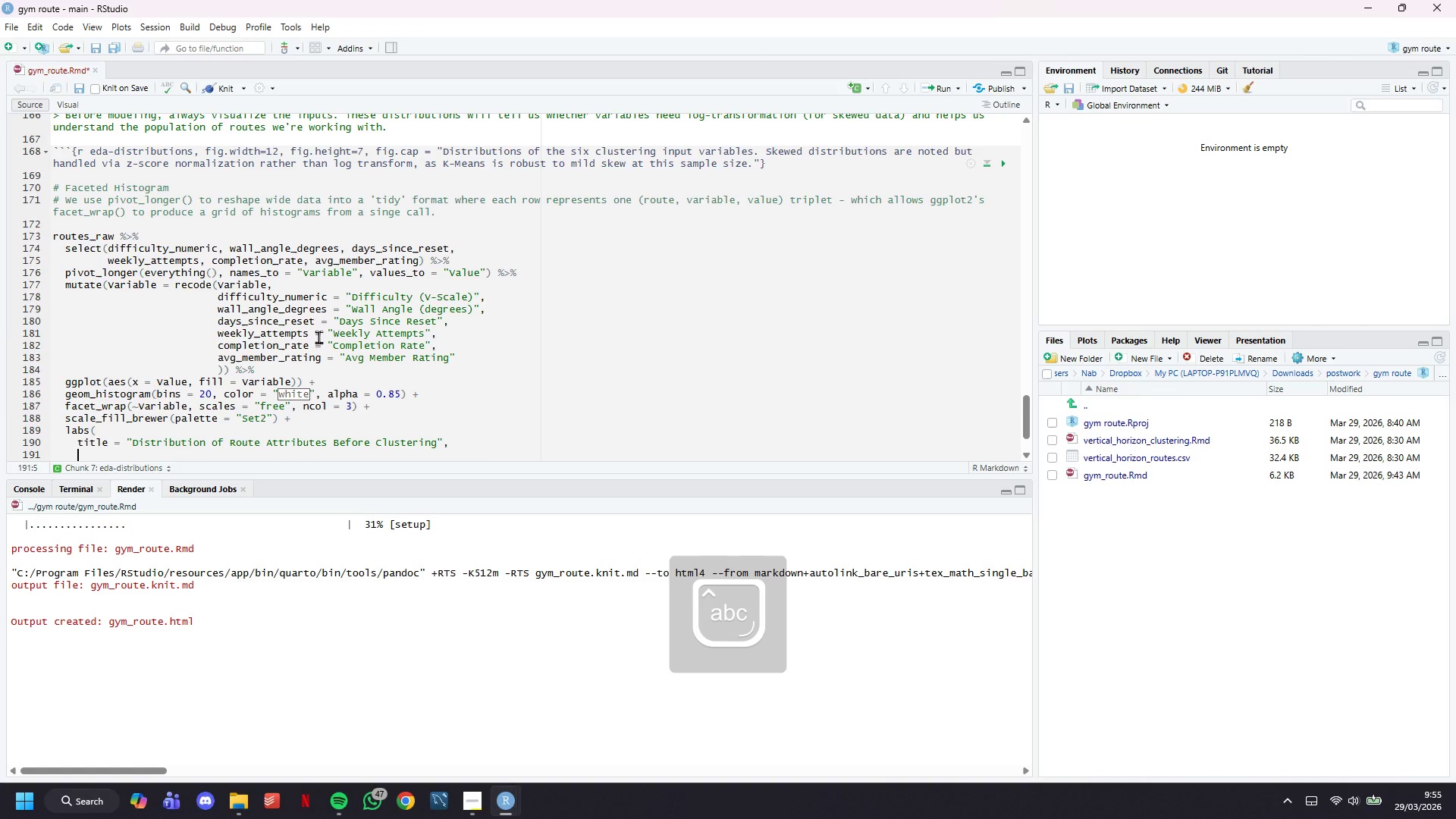 
key(Enter)
 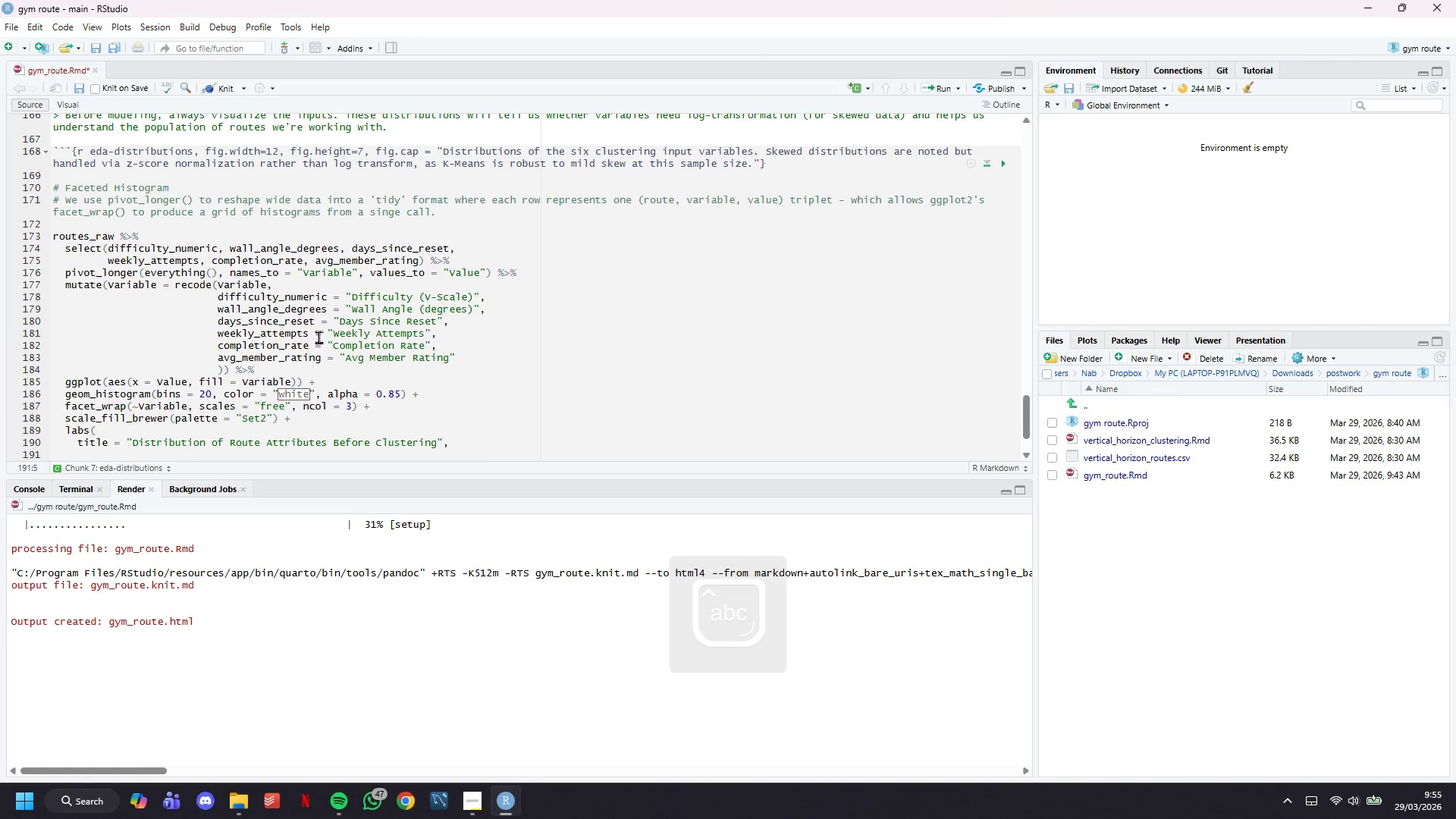 
type(subtitle == )
key(Backspace)
key(Backspace)
type( "Understanding the shape of each ba)
key(Backspace)
key(Backspace)
type(variable before normalization)
 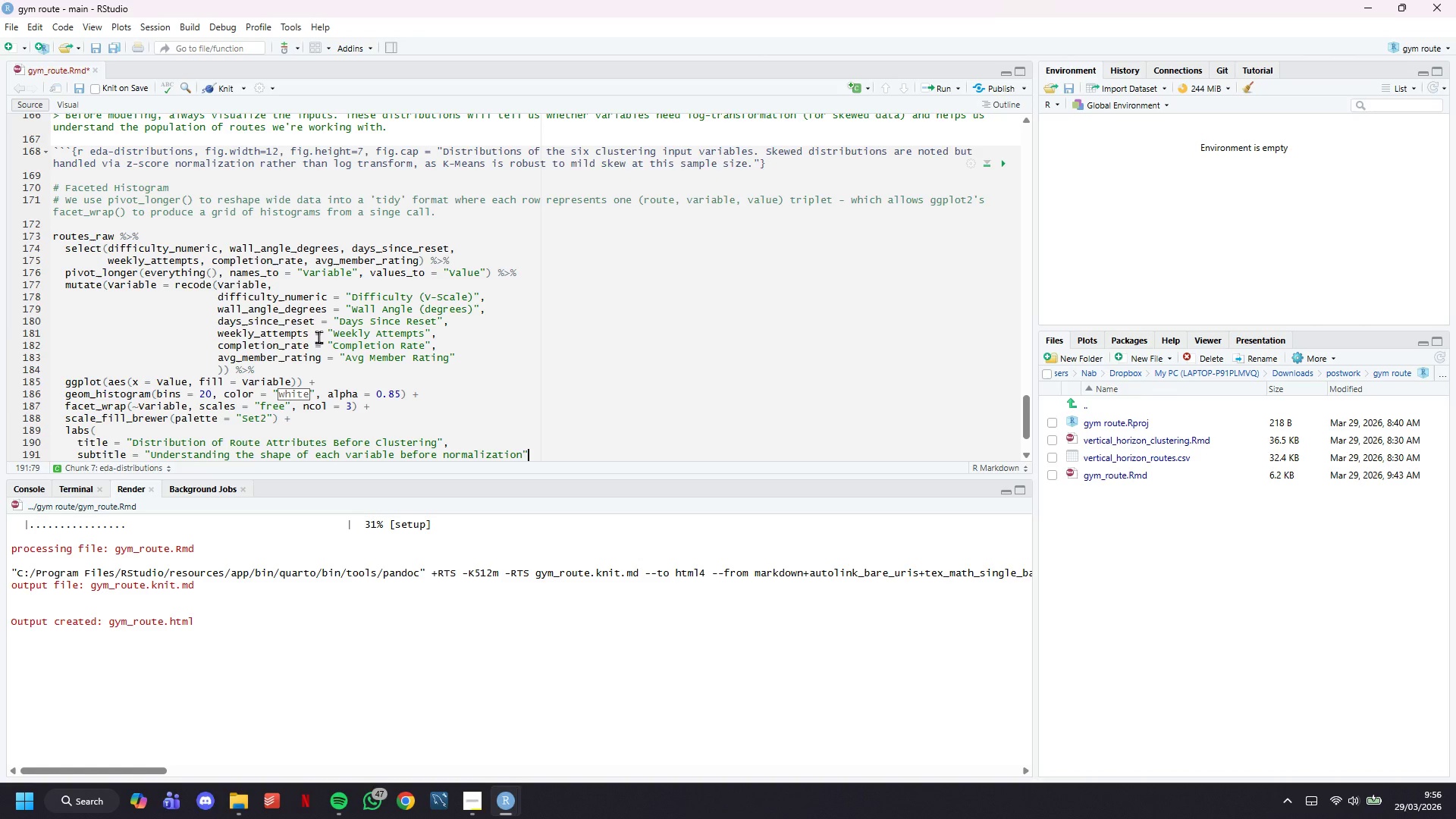 
key(ArrowRight)
 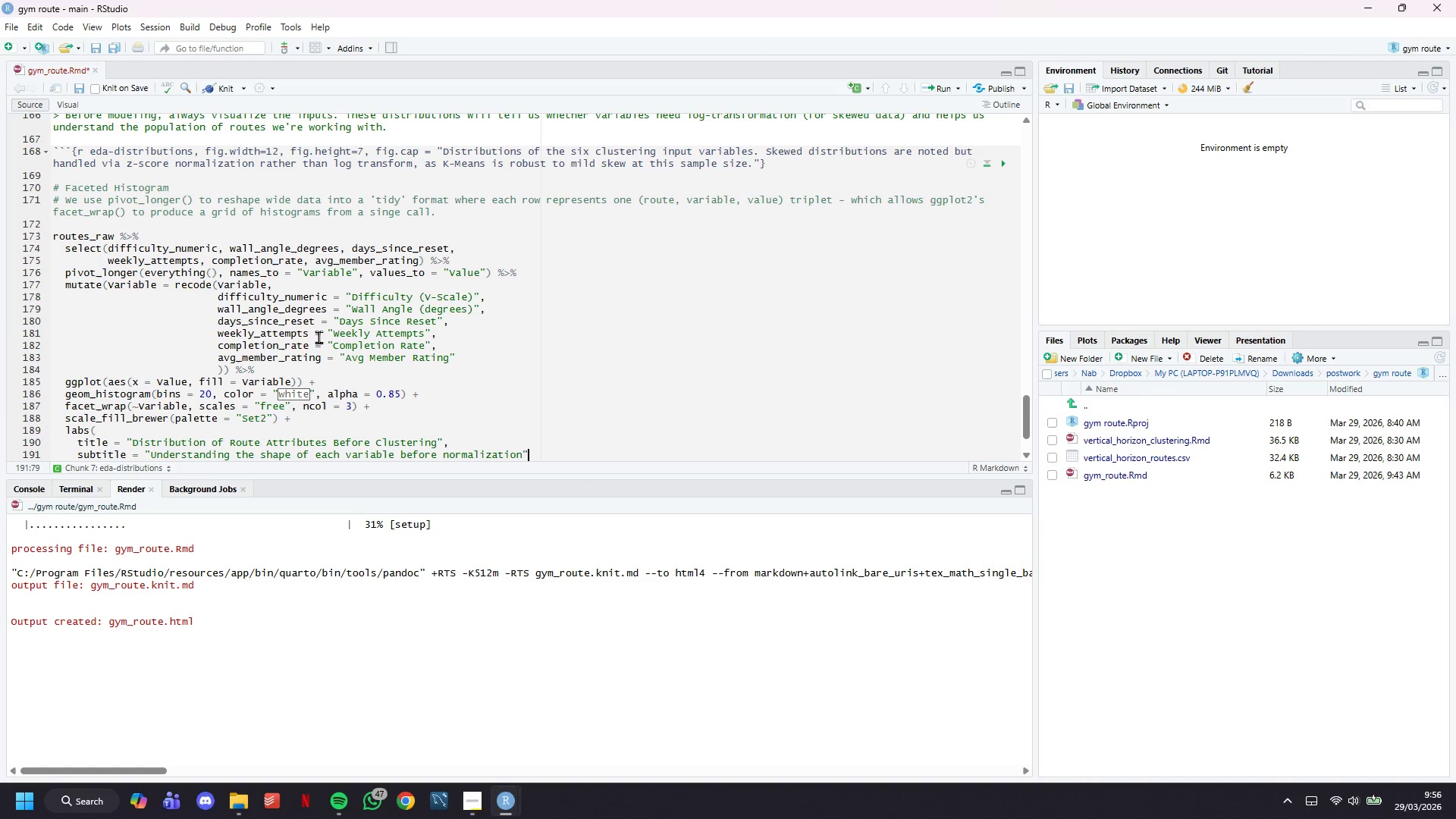 
key(Comma)
 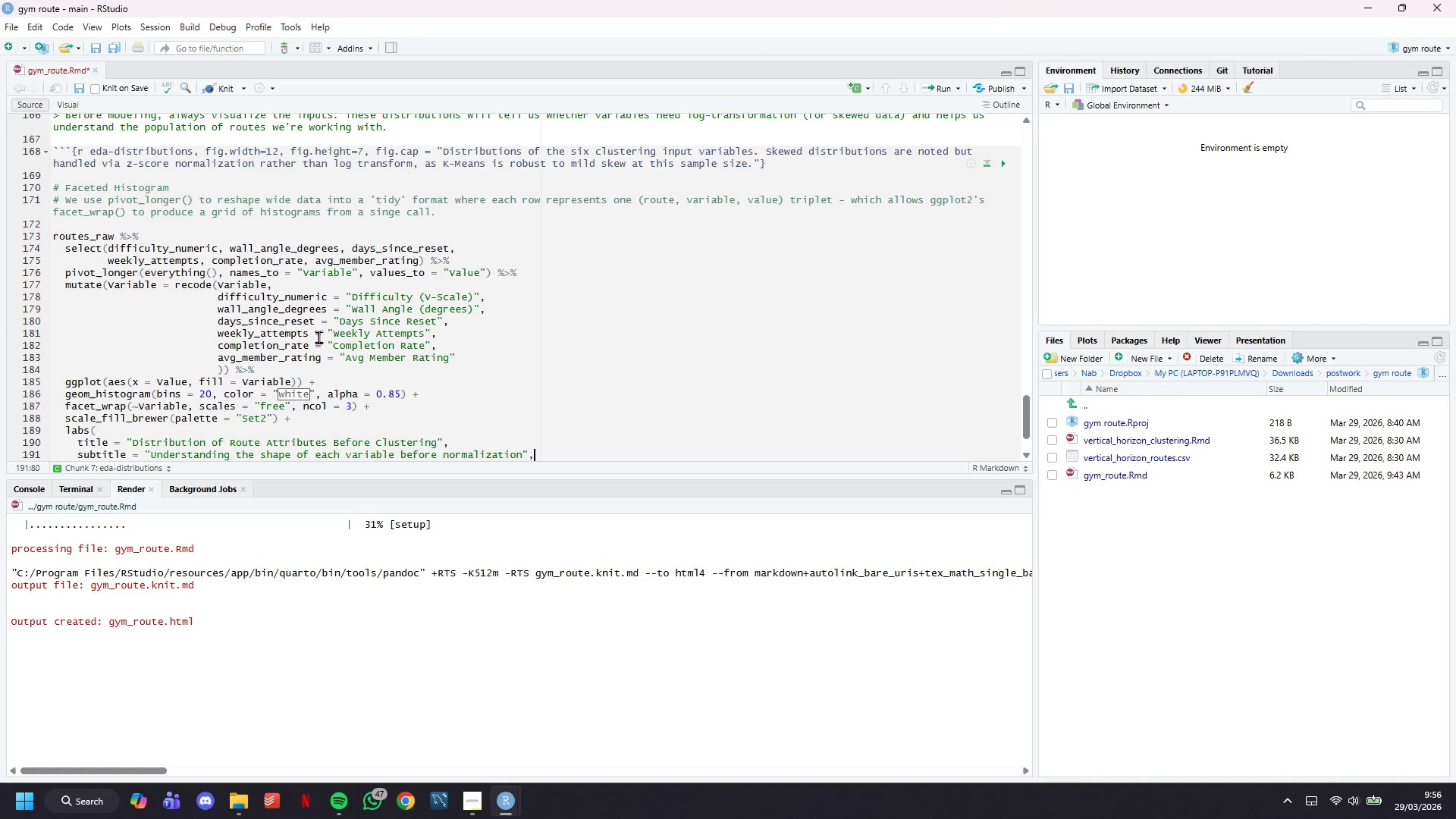 
key(Enter)
 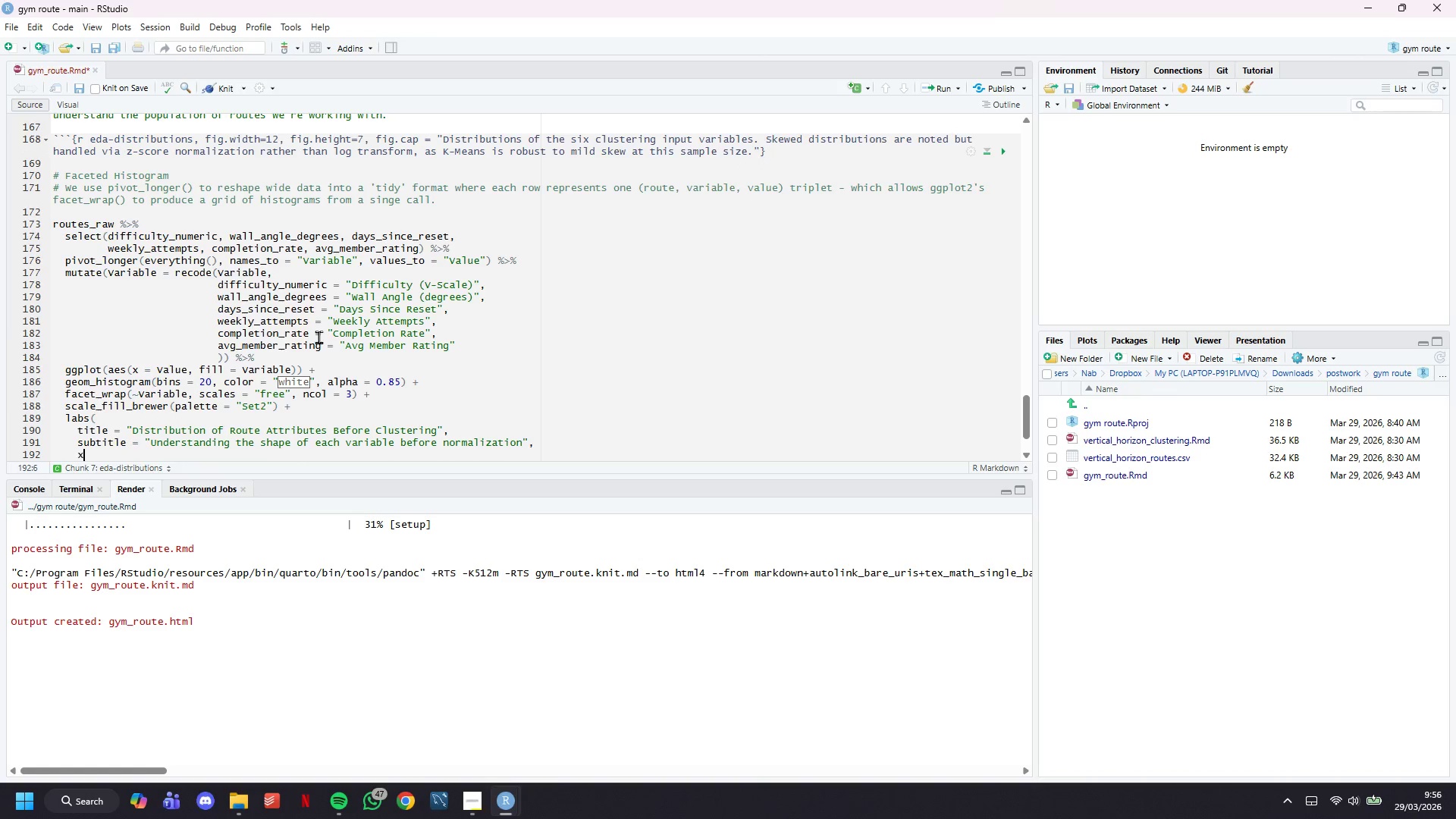 
type(x = NULL, y = "Count)
 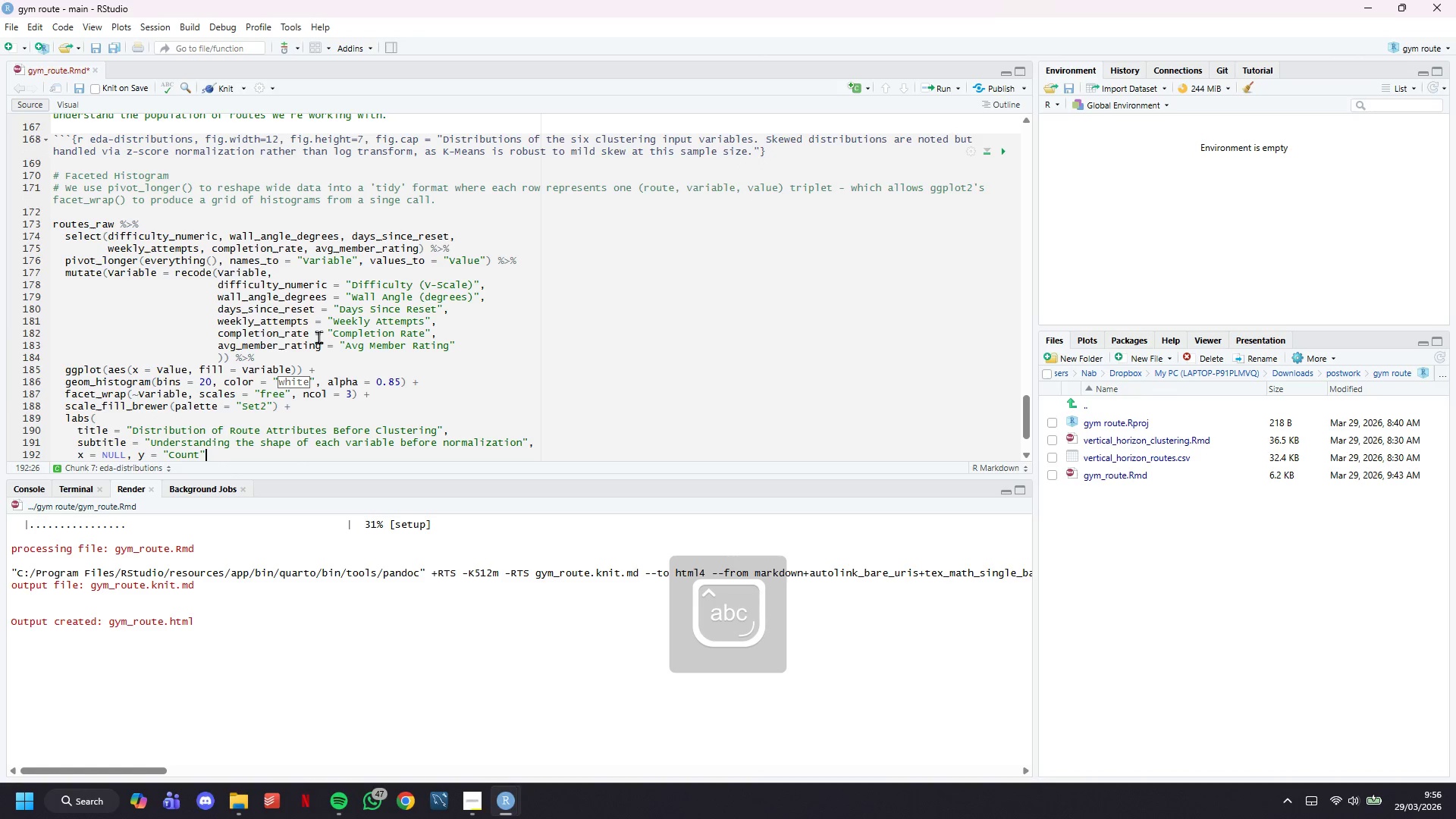 
key(ArrowRight)
 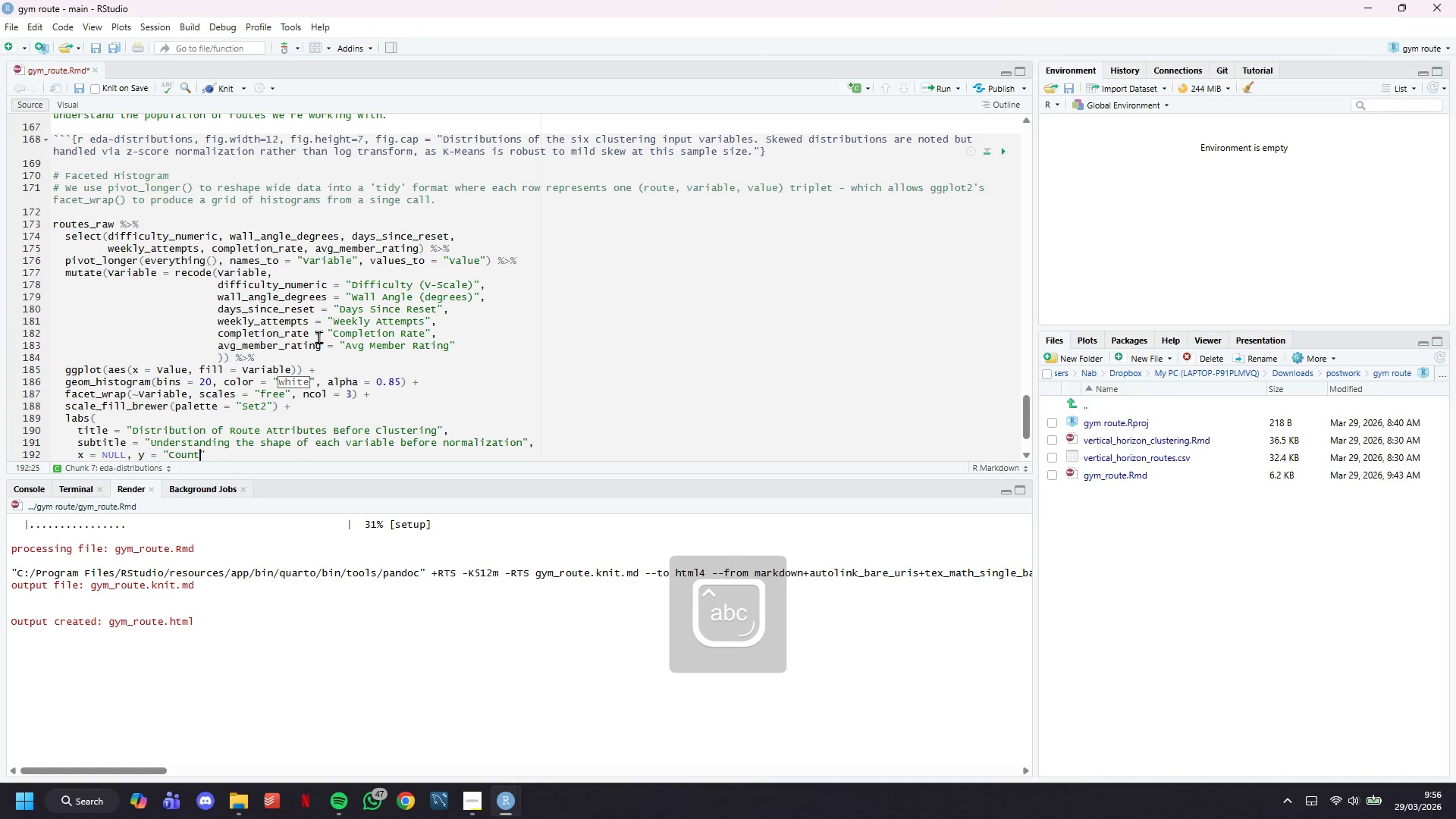 
key(ArrowLeft)
 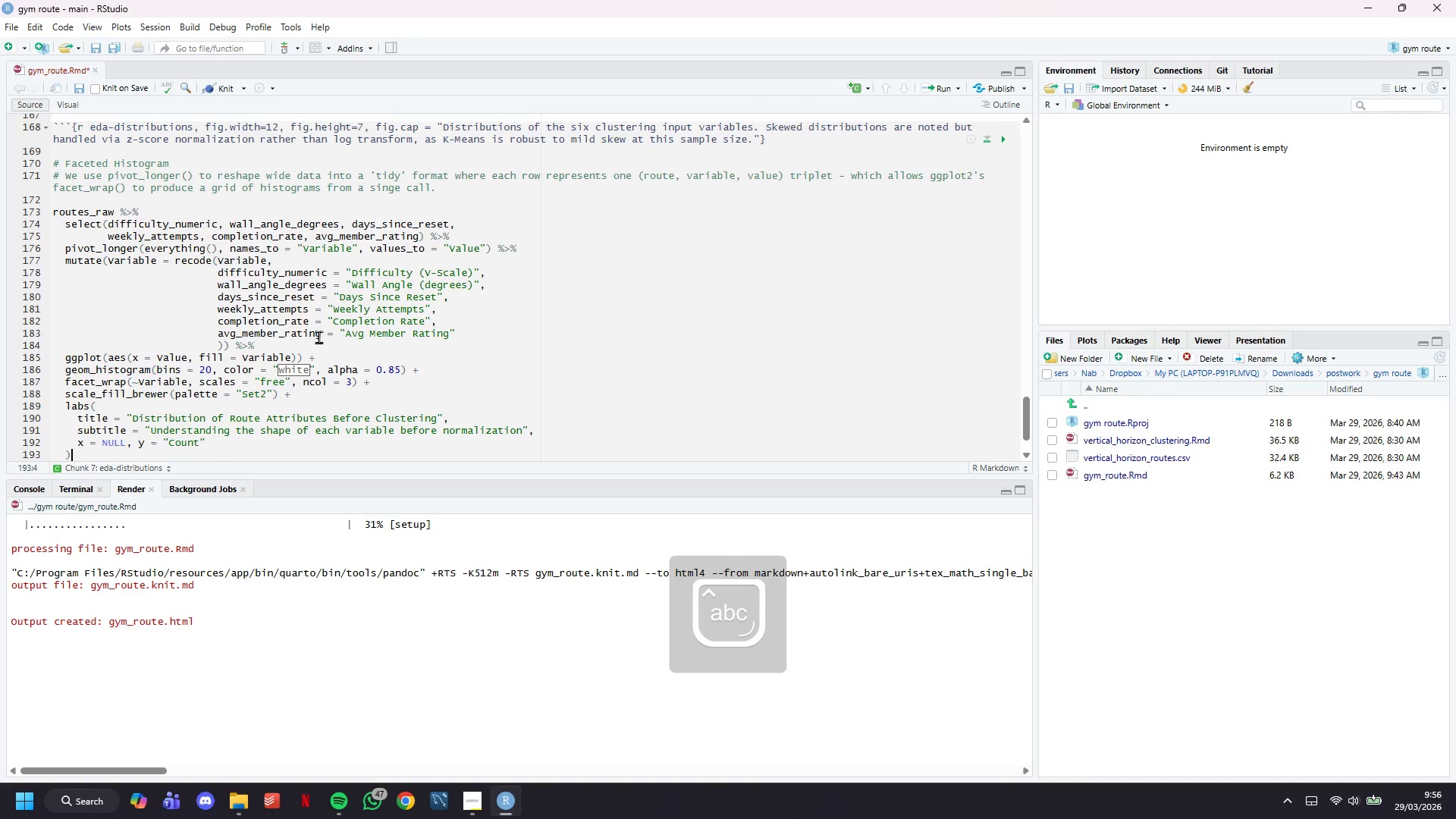 
key(ArrowDown)
 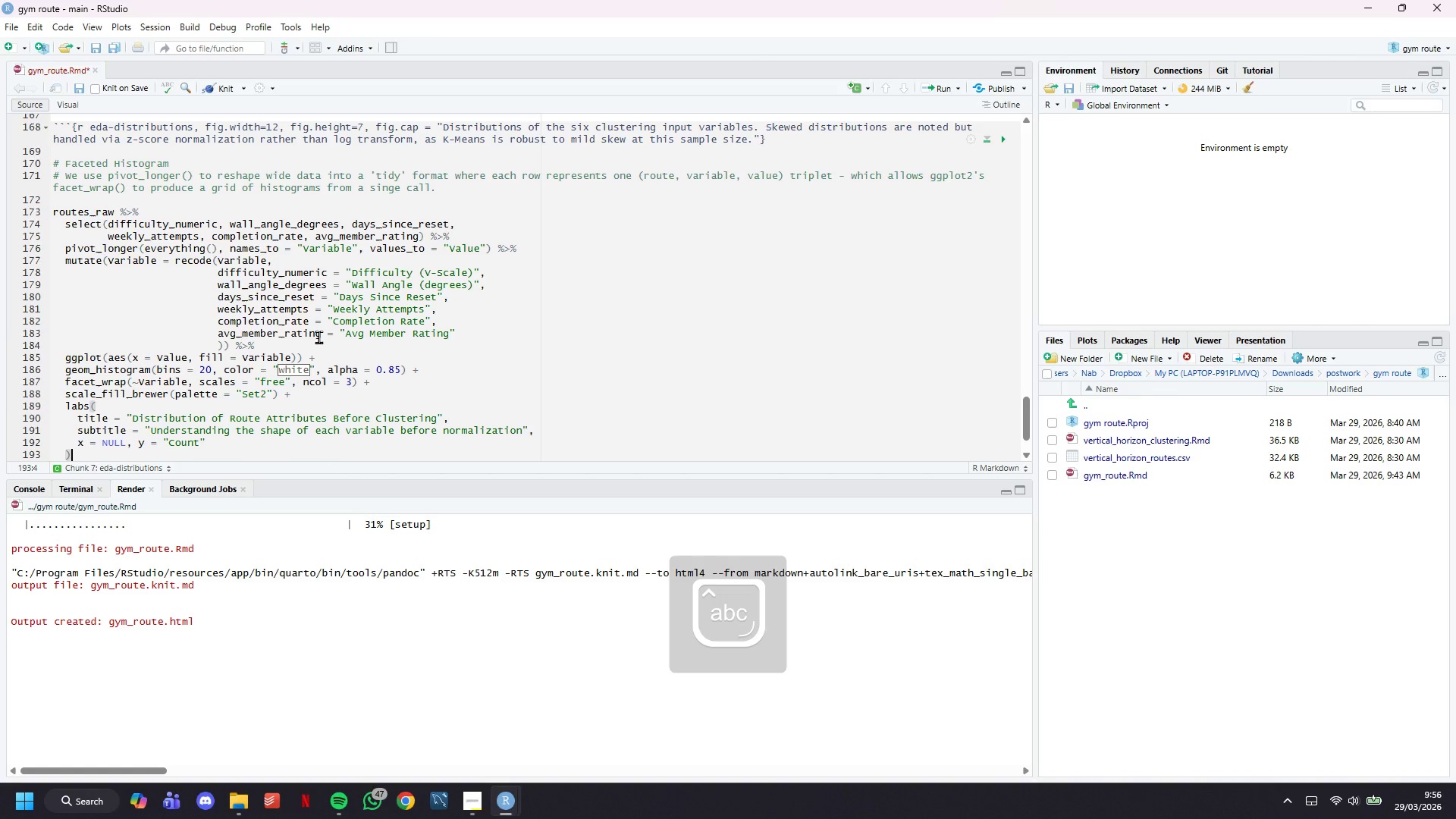 
key(Space)
 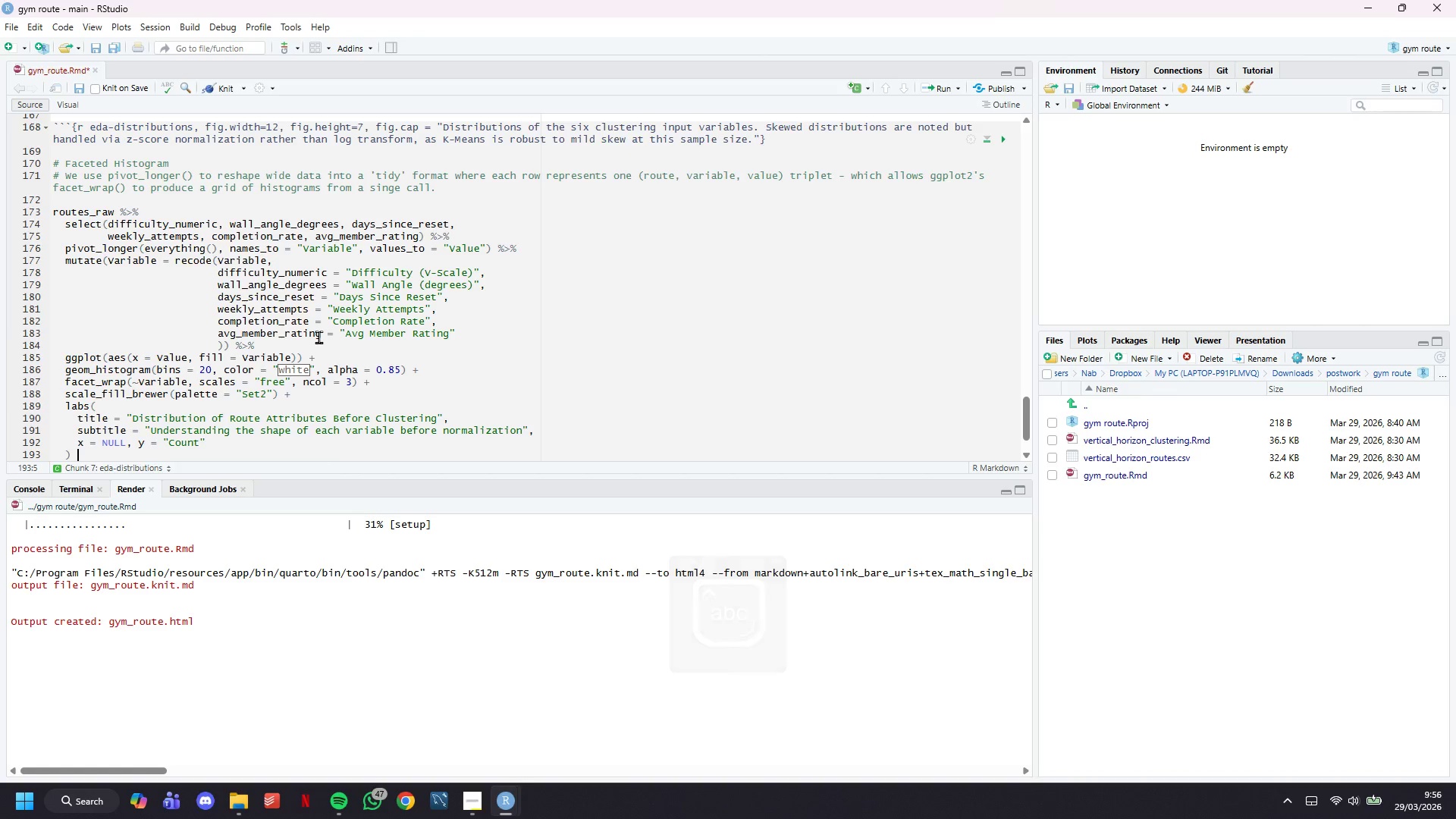 
key(Shift+Equal)
 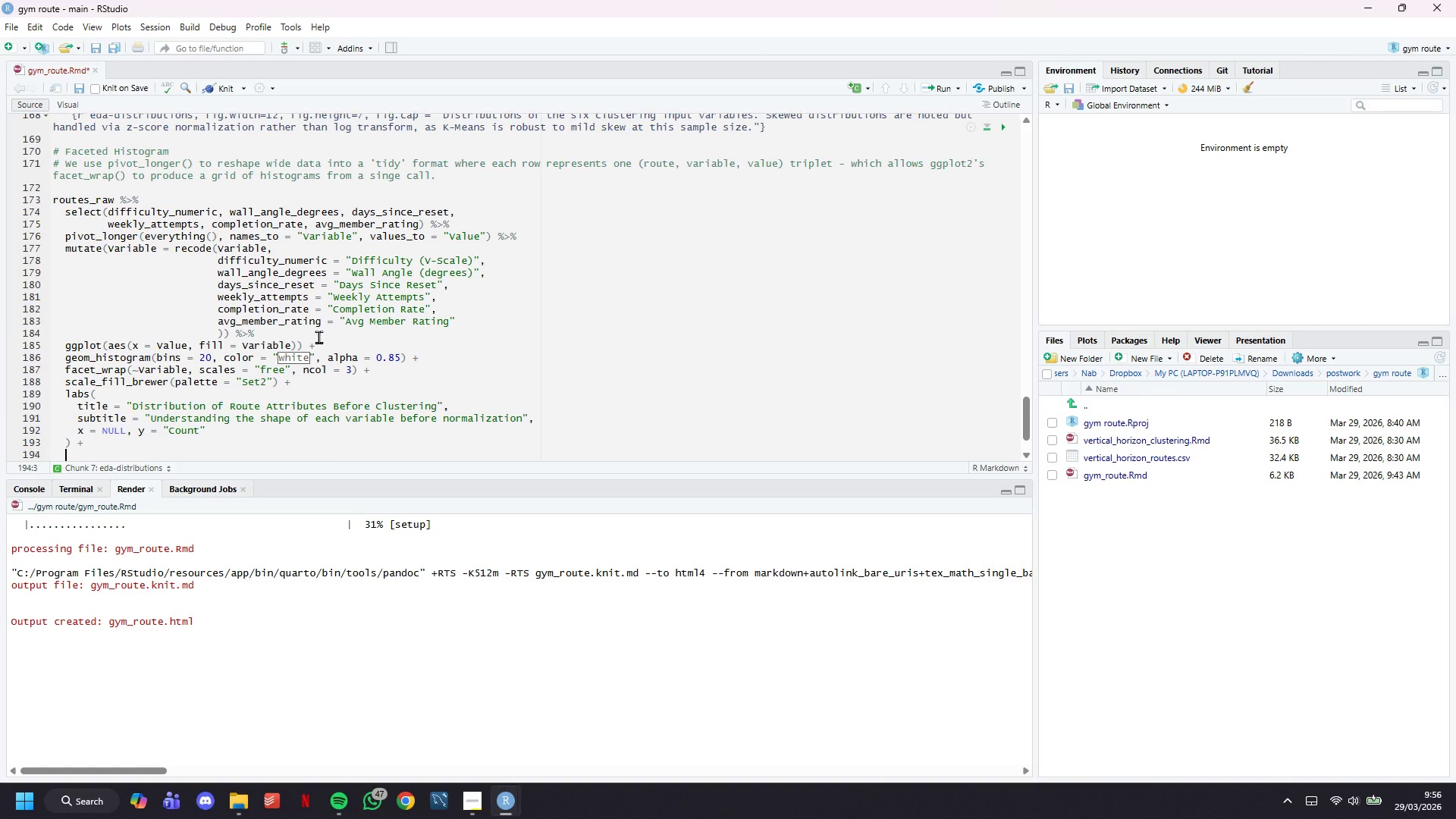 
key(Enter)
 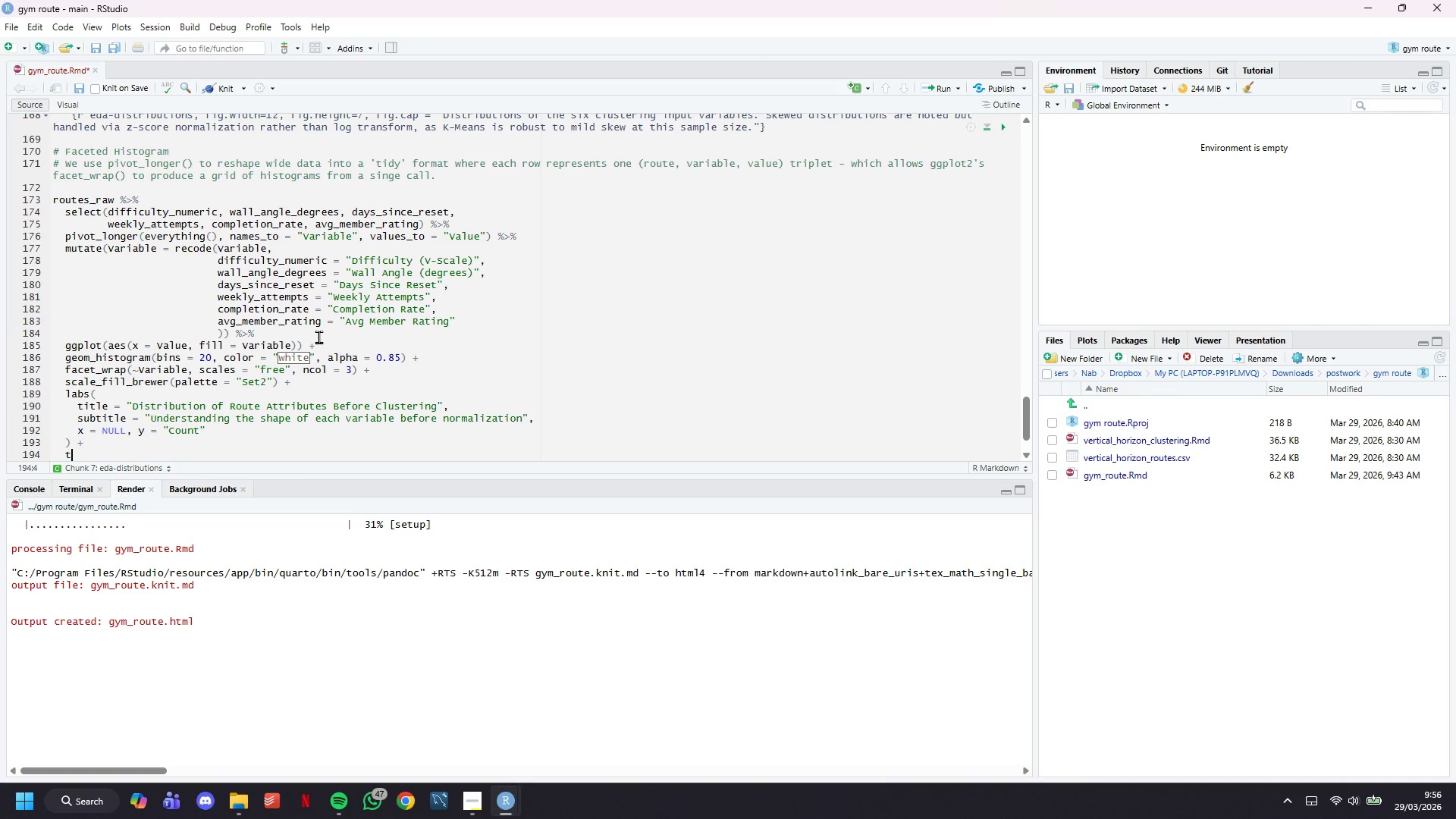 
type(theme(legend.position = "none)
 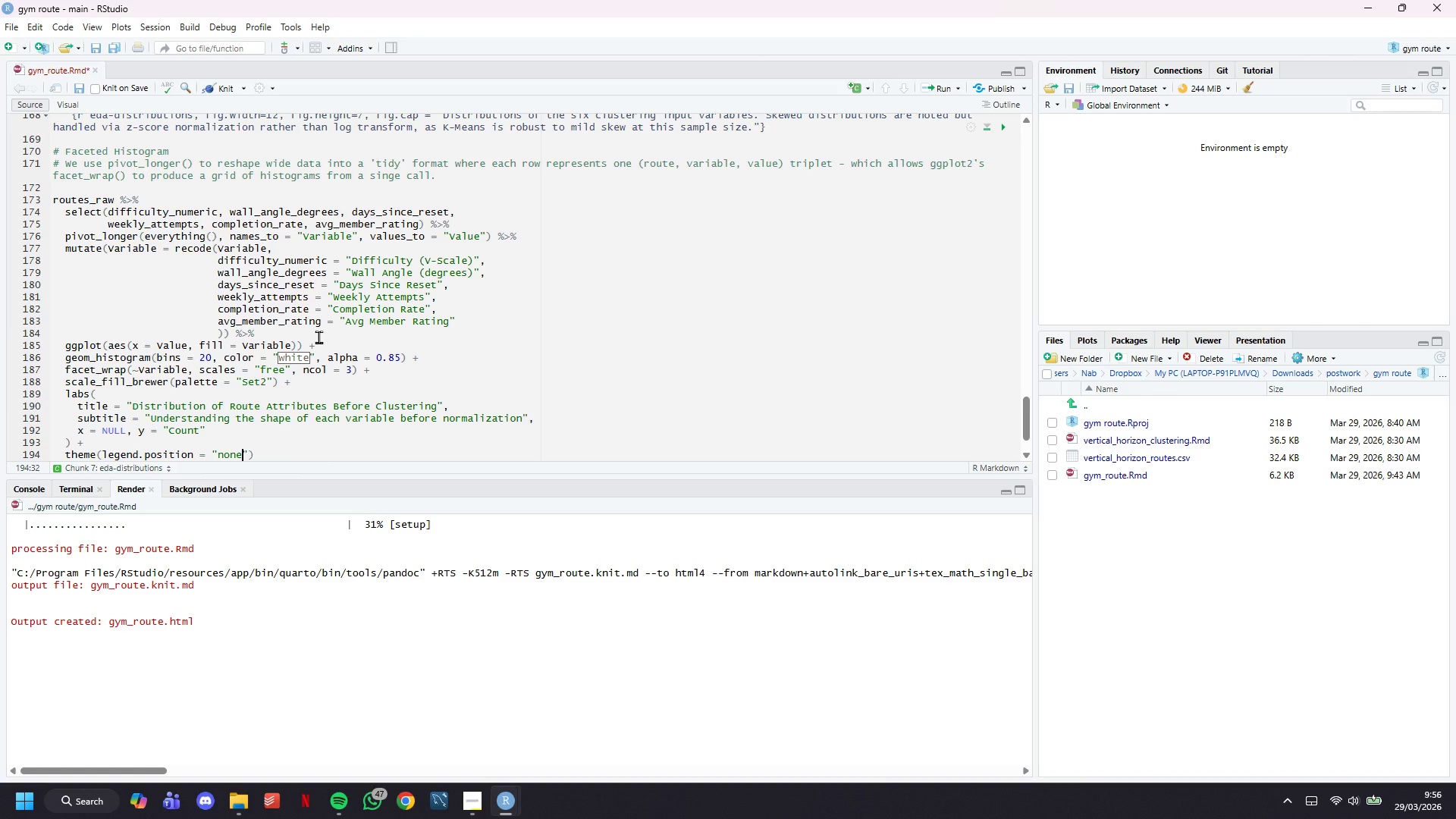 
key(ArrowRight)
 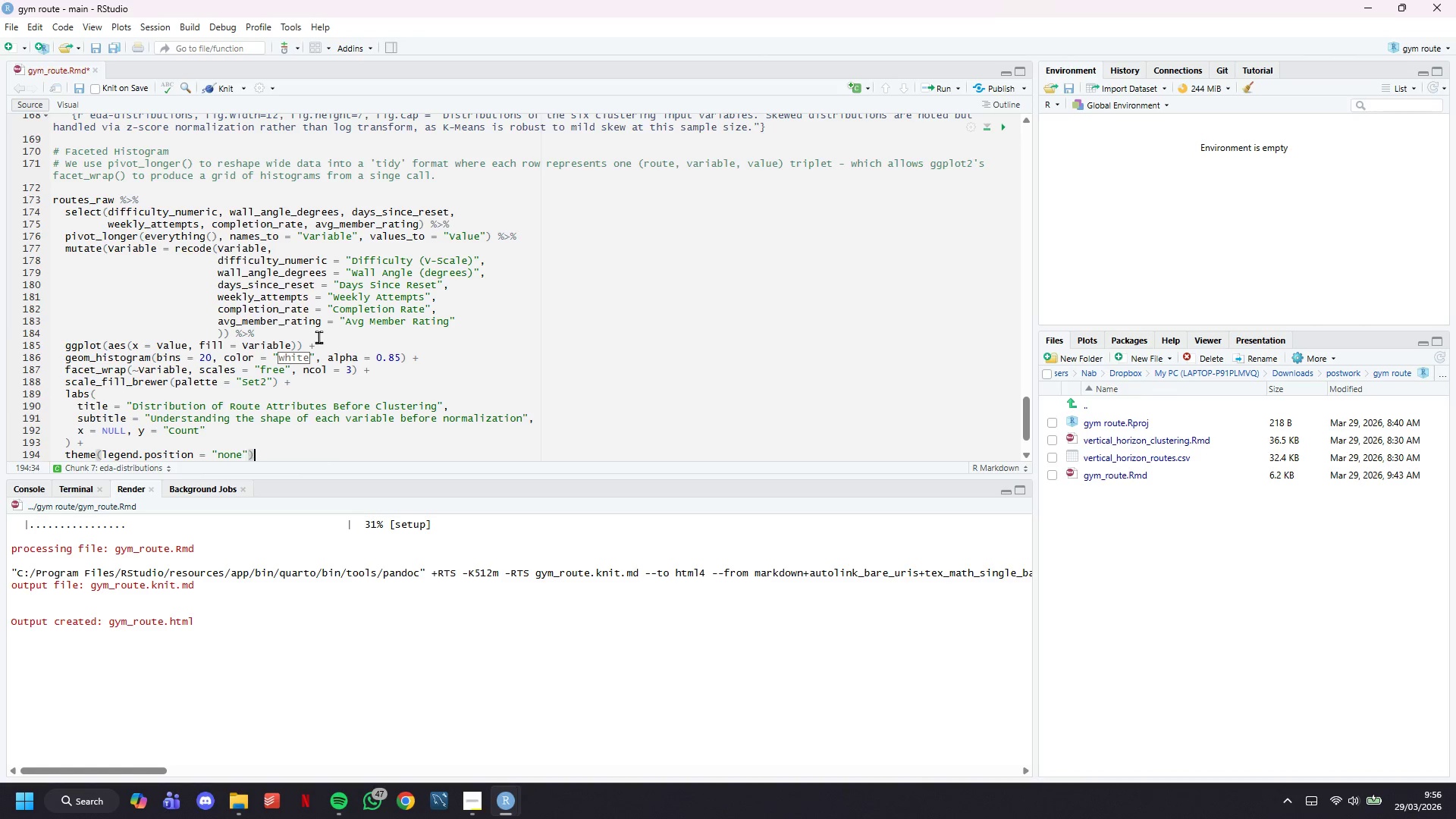 
key(ArrowRight)
 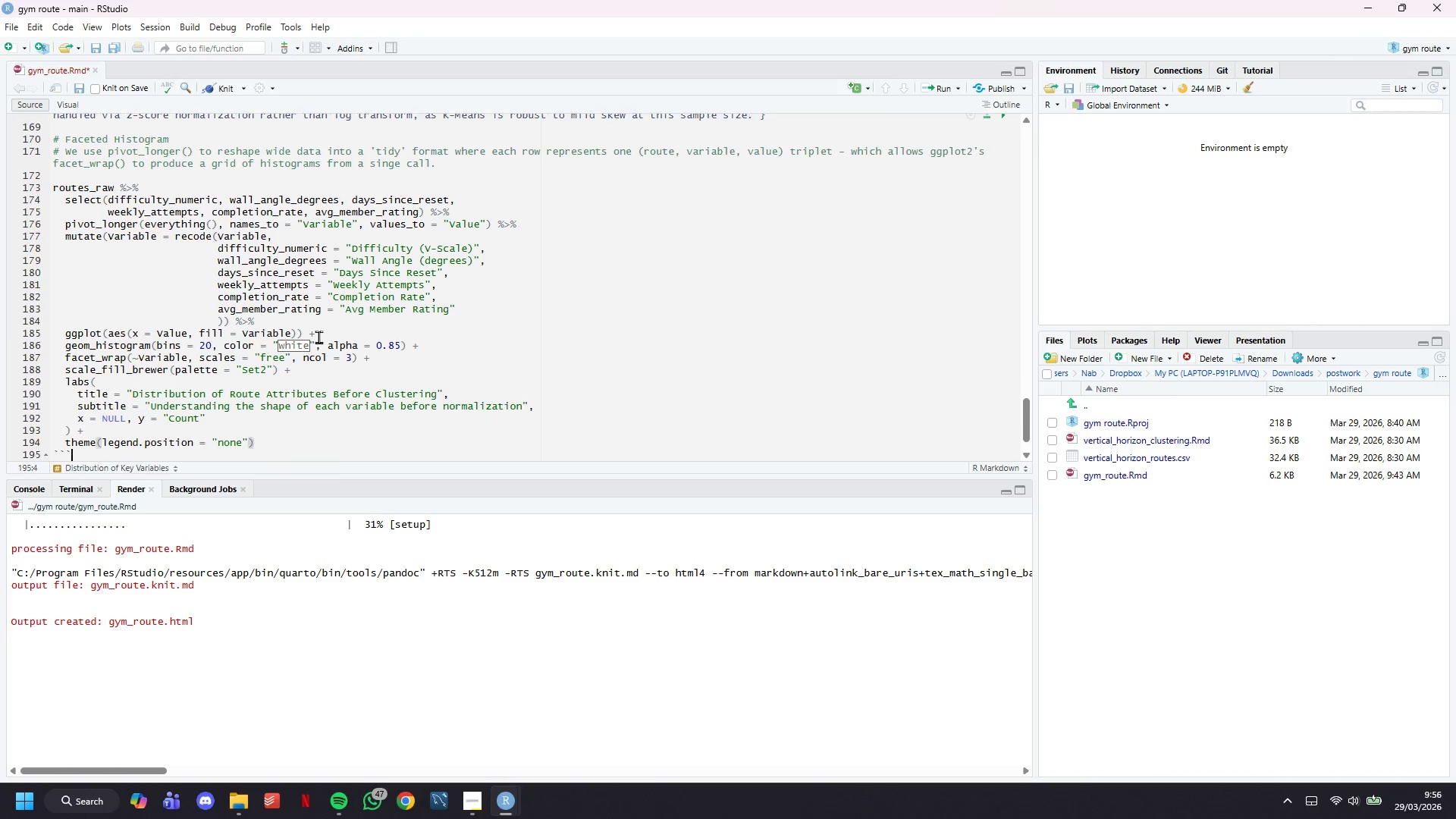 
key(ArrowDown)
 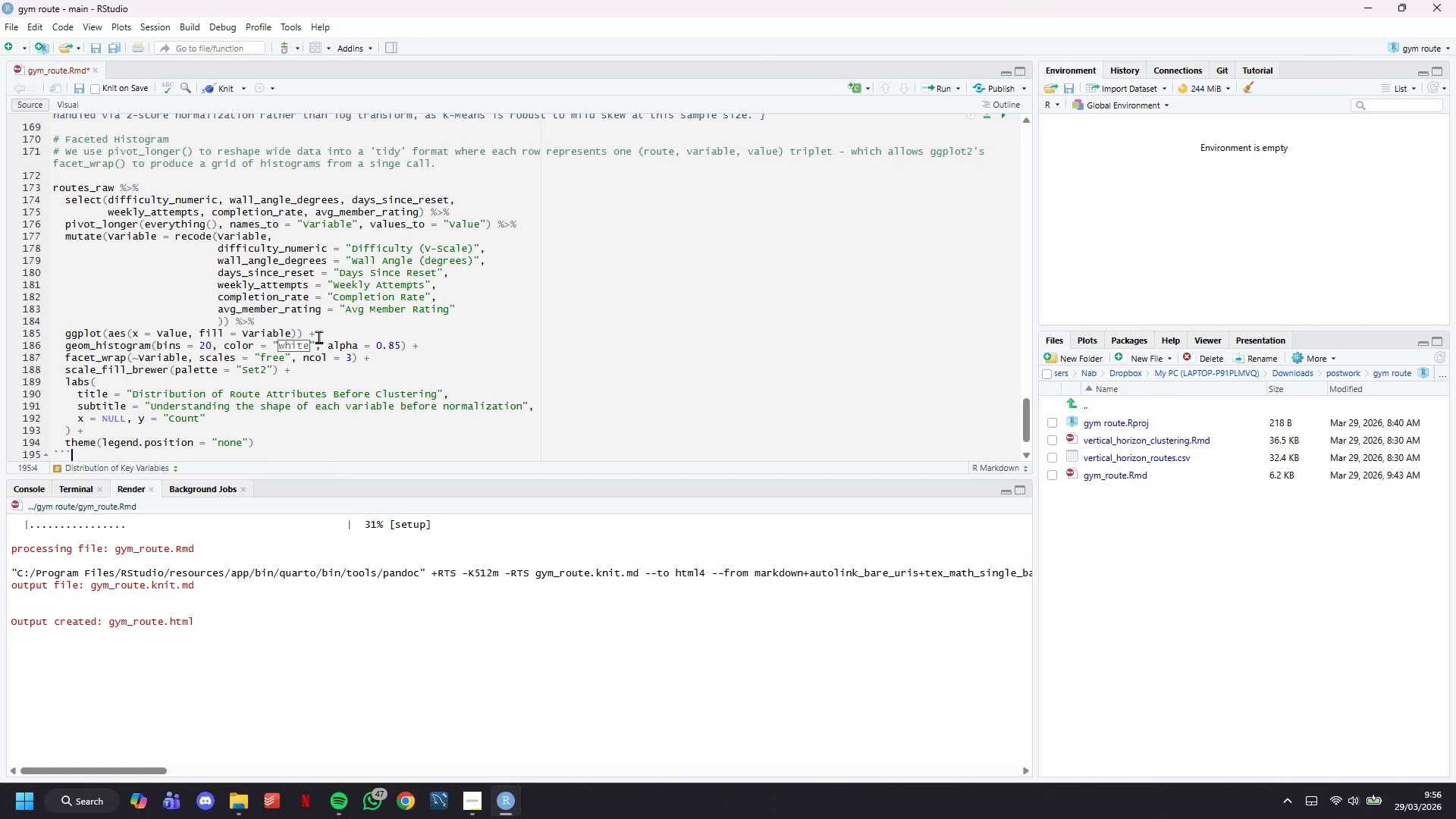 
key(Enter)
 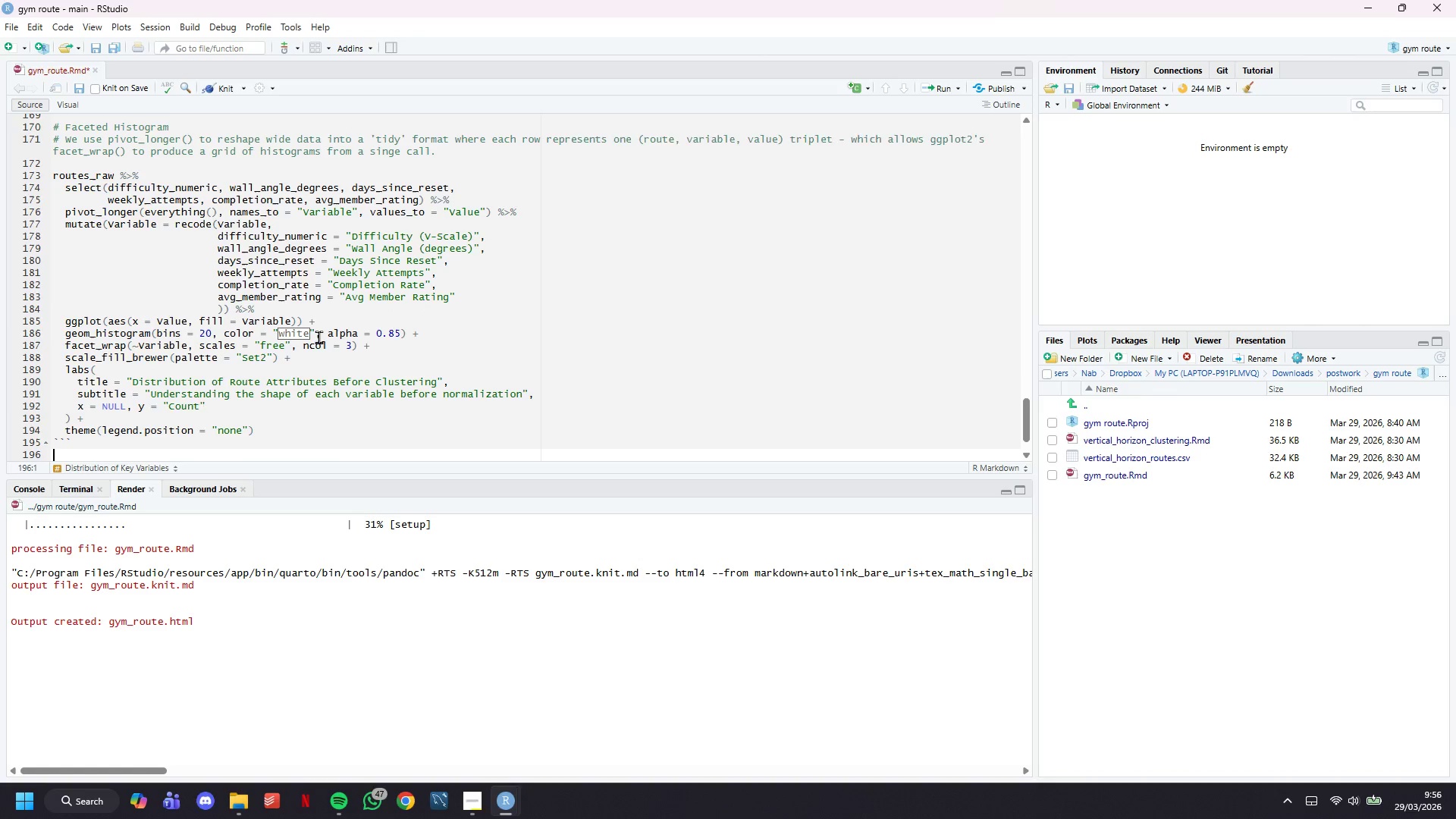 
key(Enter)
 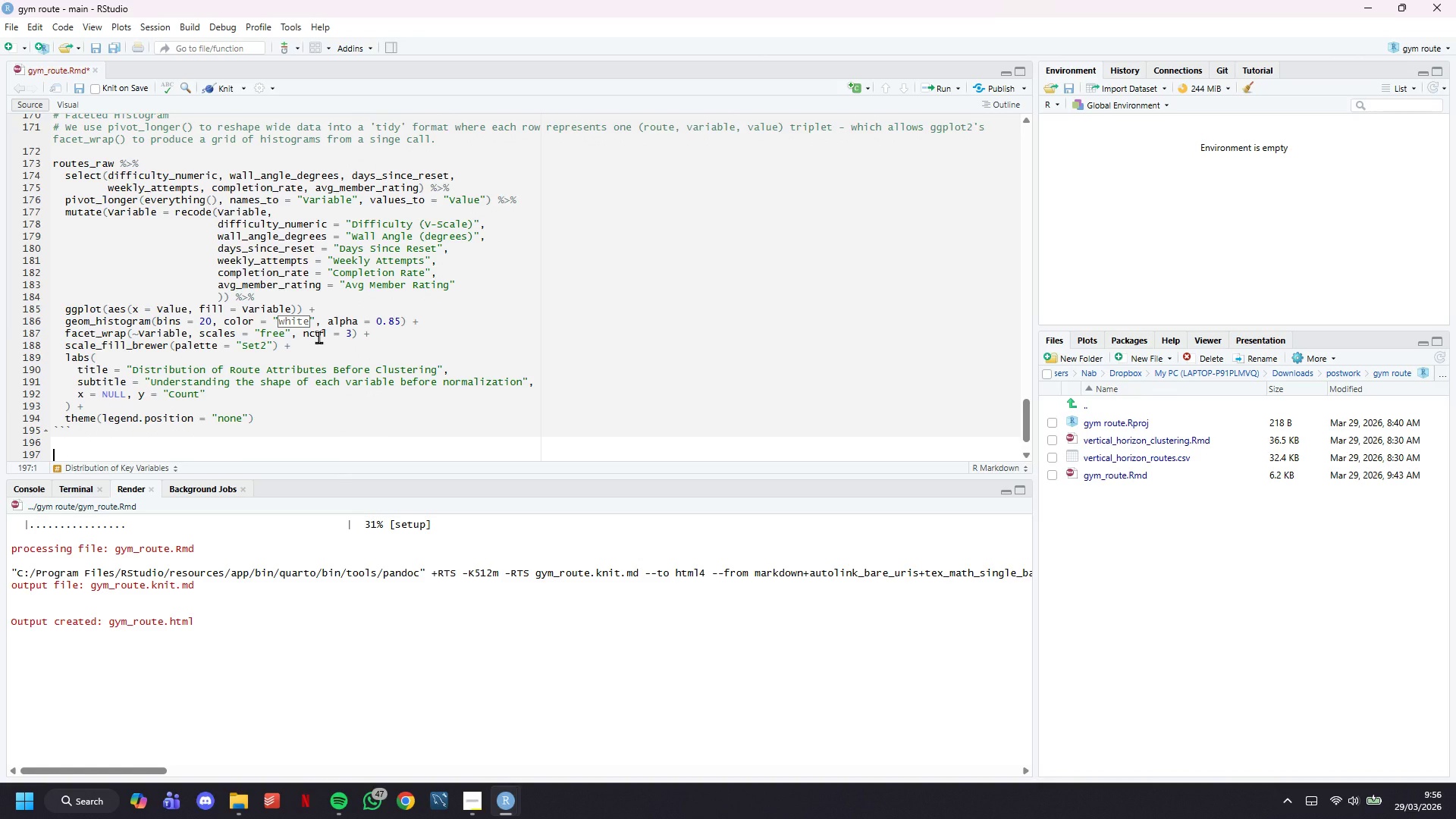 
key(Control+S)
 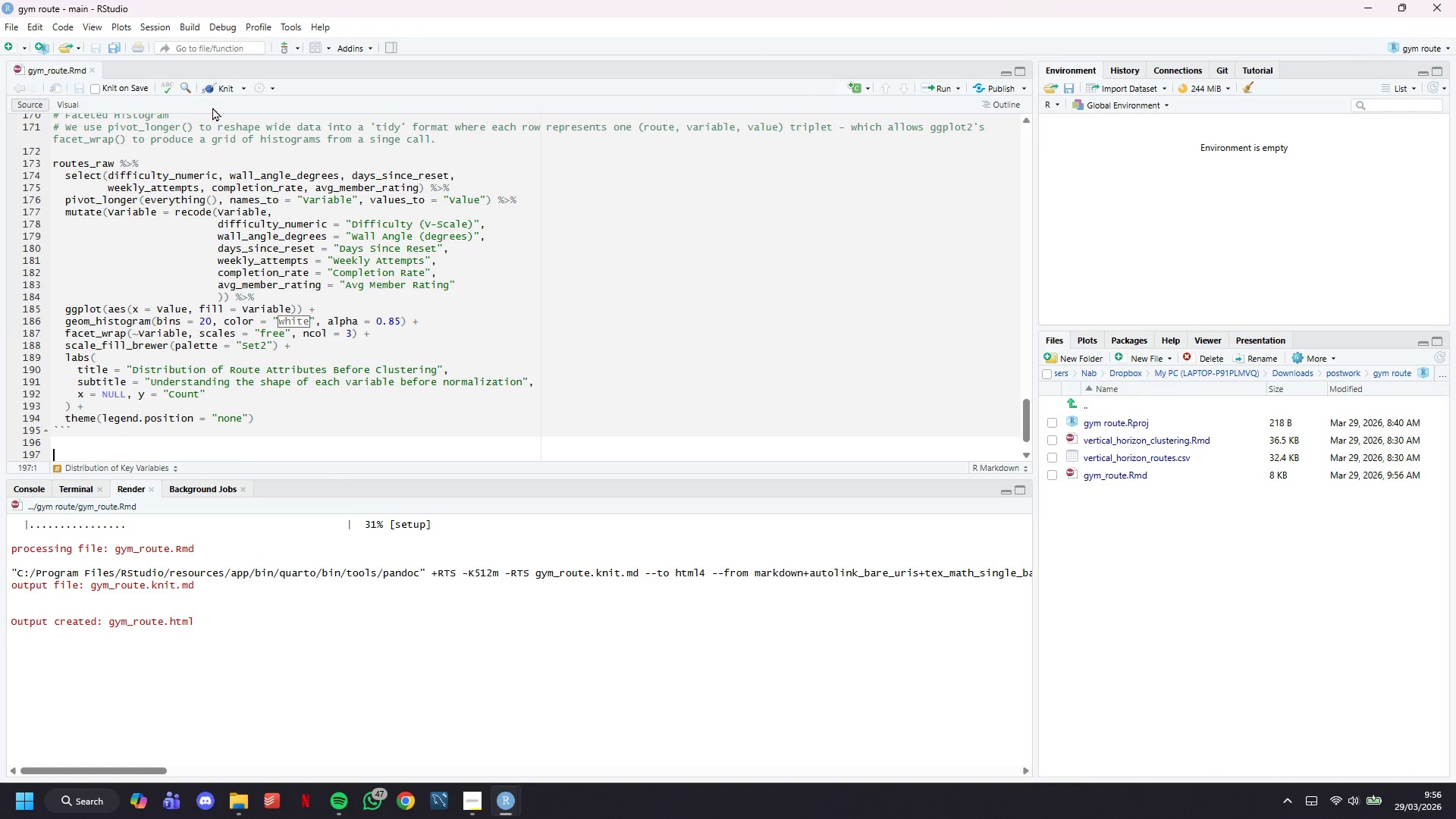 
left_click([219, 89])
 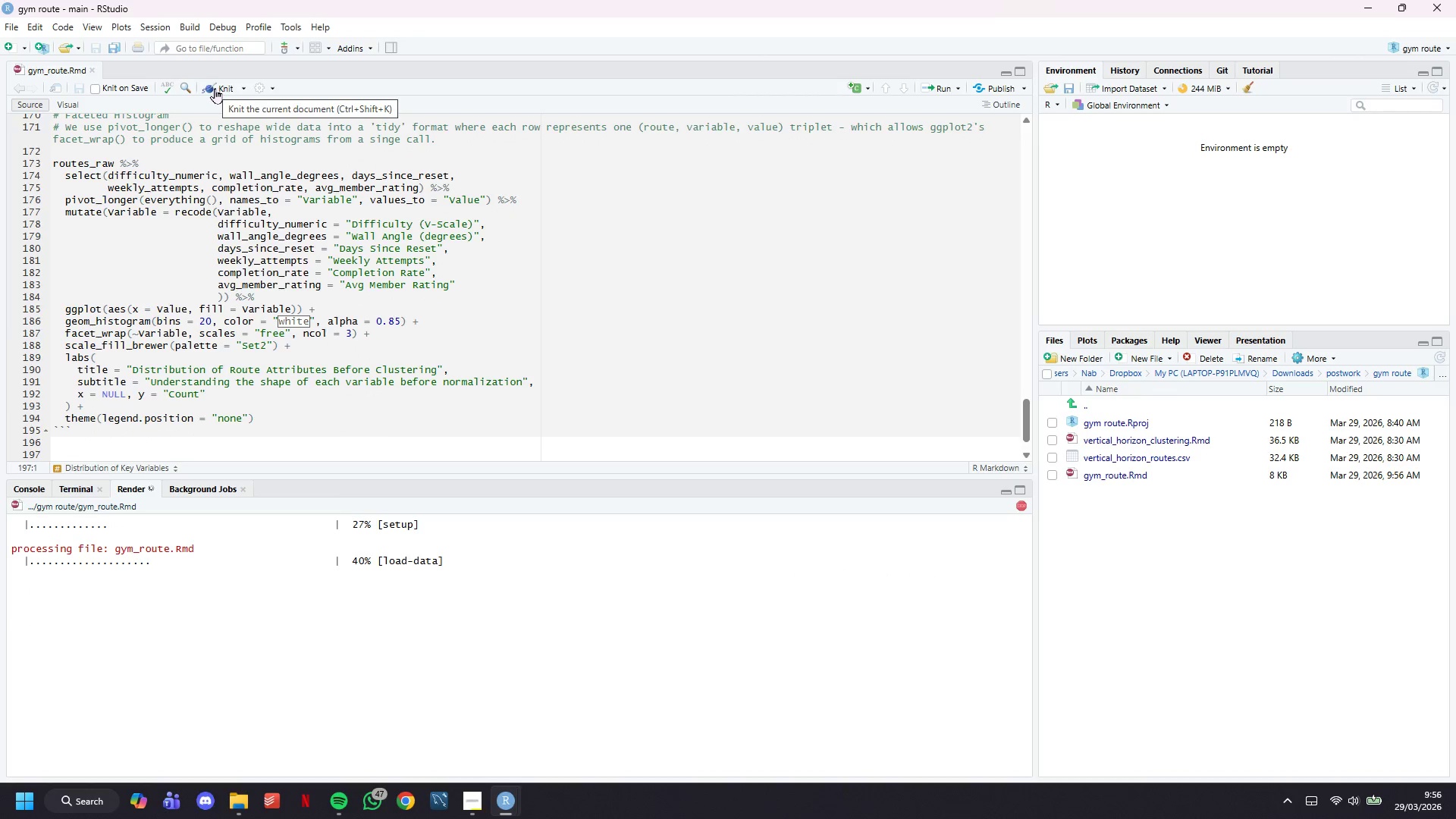 
wait(5.39)
 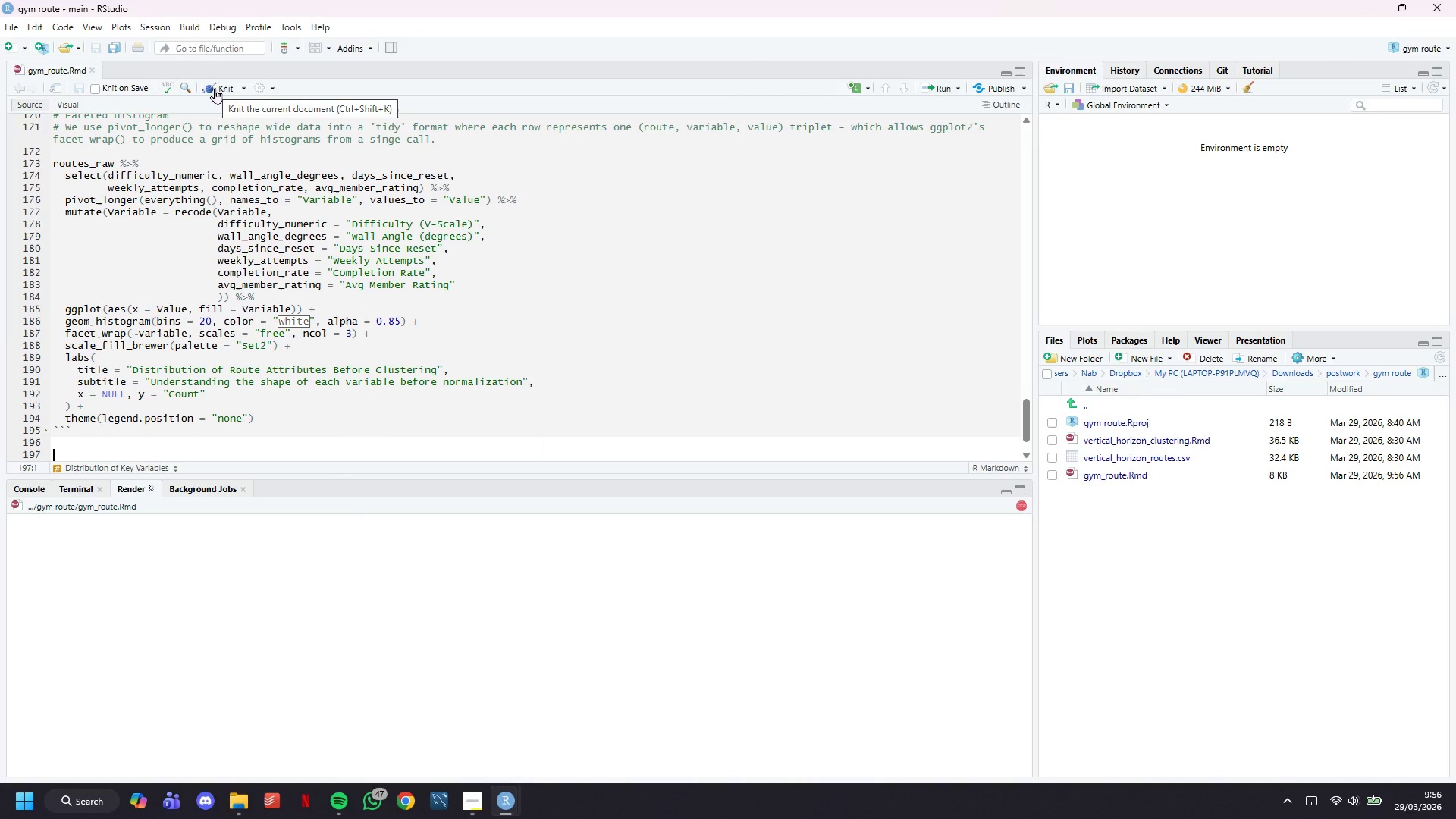 
scroll: coordinate [532, 209], scroll_direction: up, amount: 3.0
 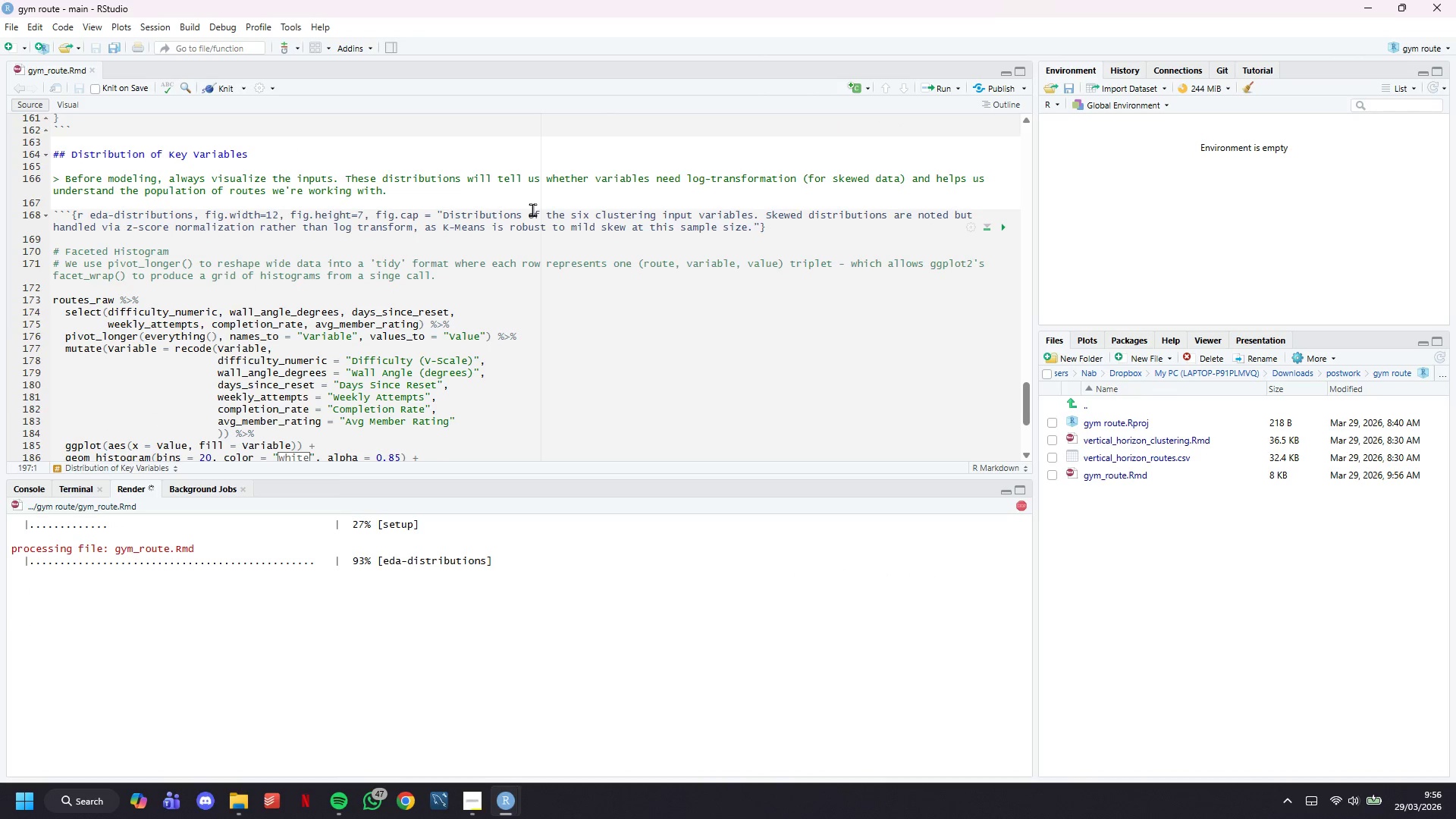 
scroll: coordinate [578, 262], scroll_direction: down, amount: 51.0
 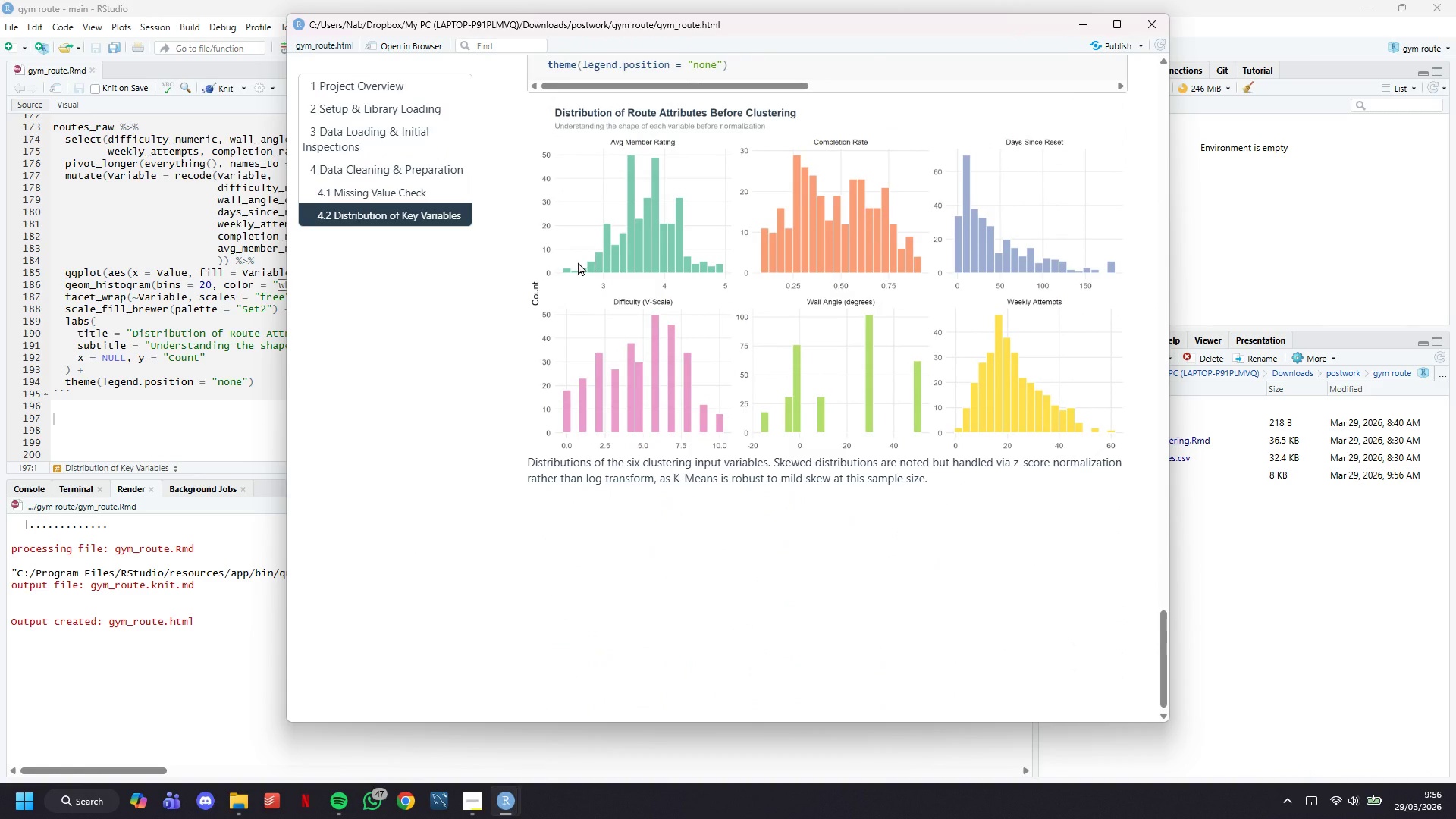 
wait(5.64)
 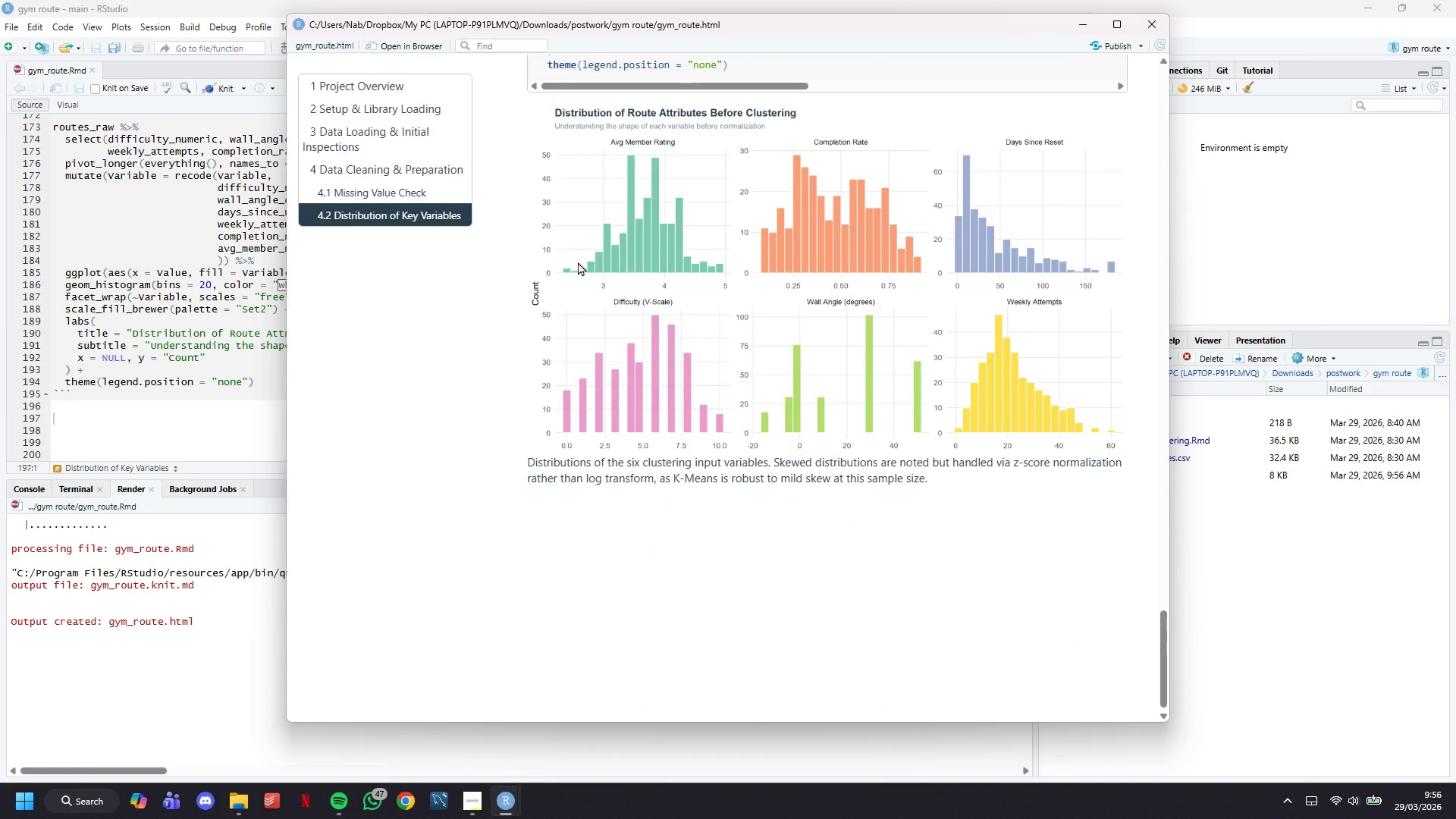 
double_click([585, 259])
 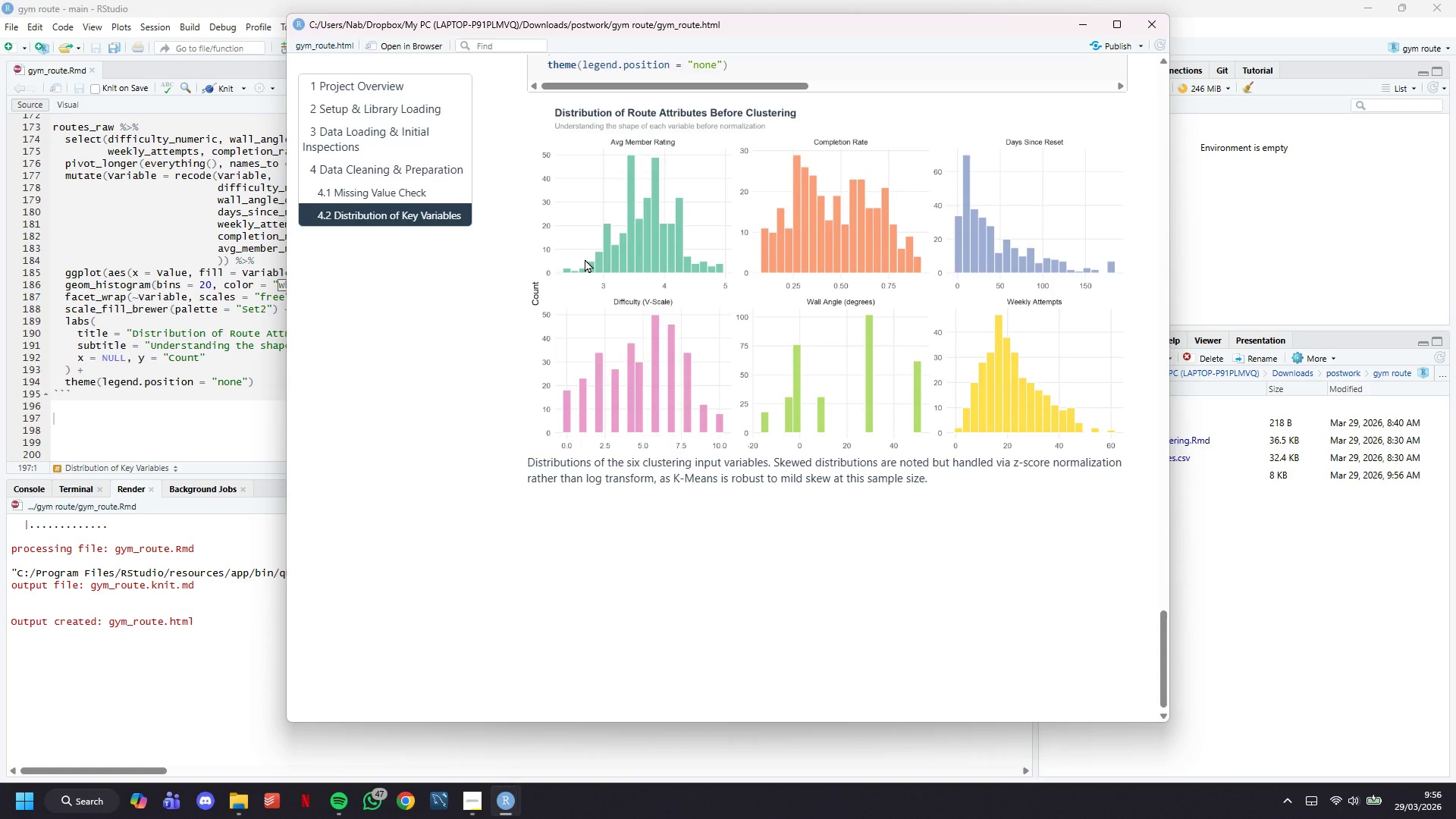 
triple_click([585, 259])
 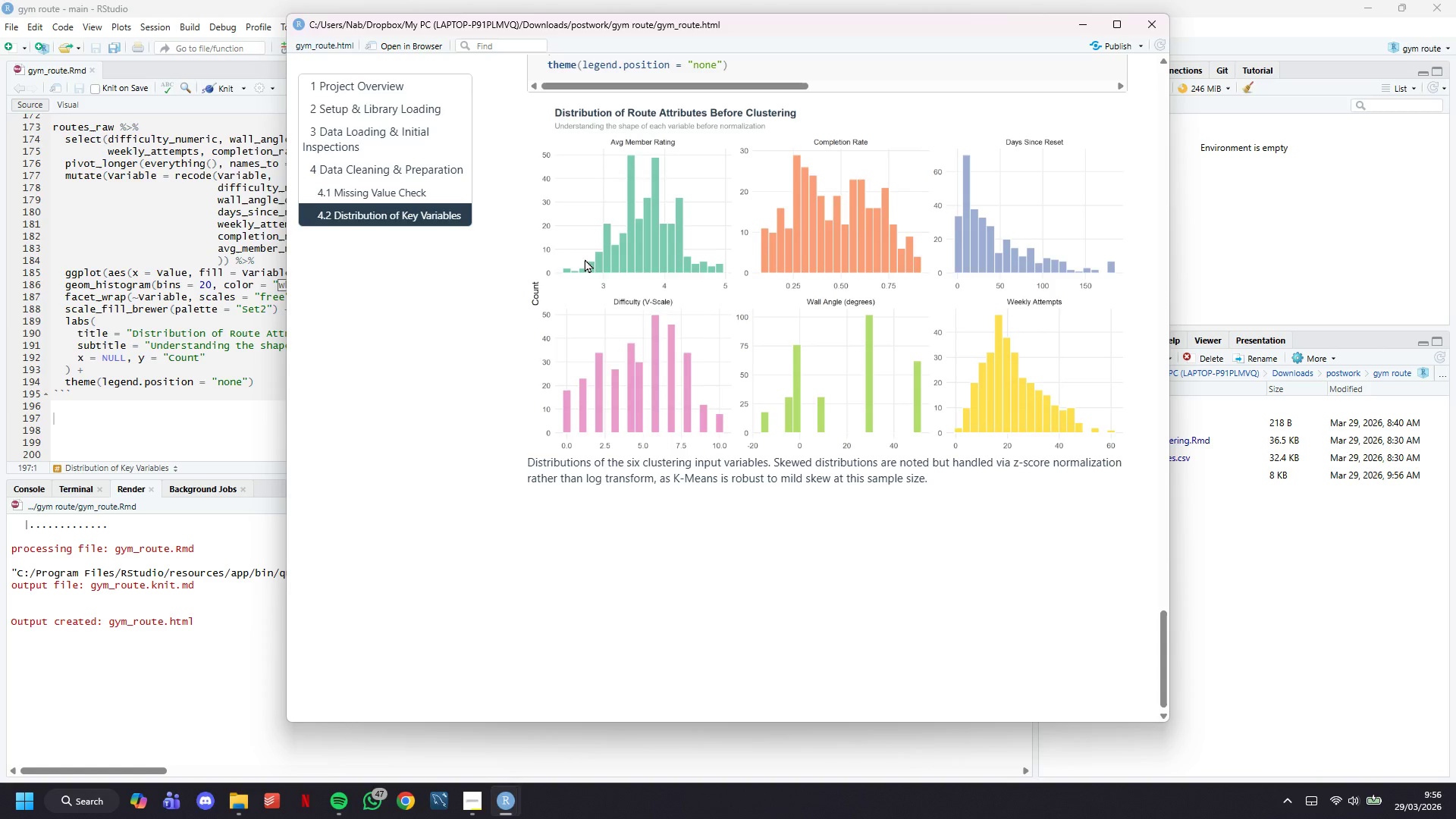 
right_click([585, 259])
 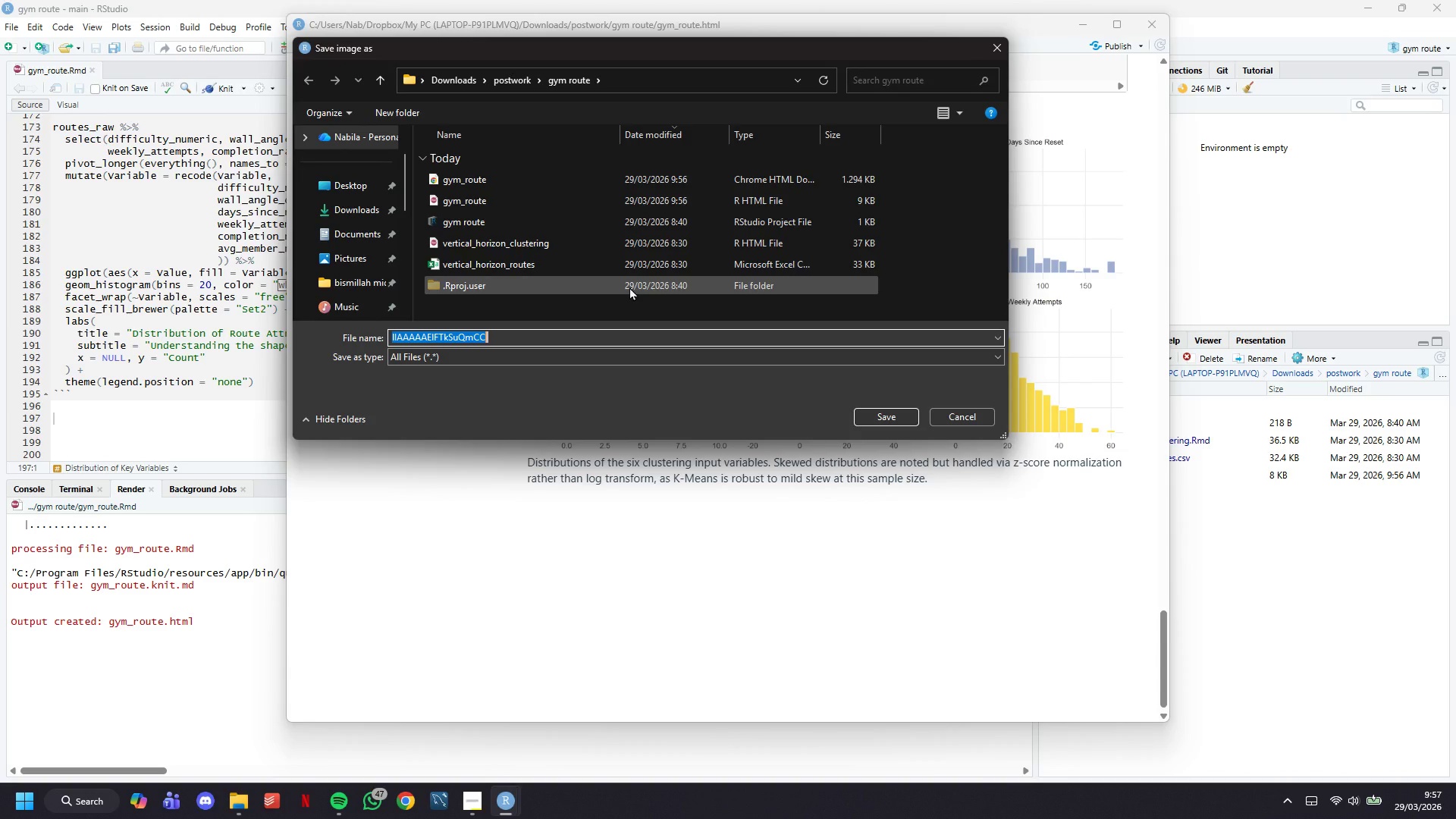 
wait(6.64)
 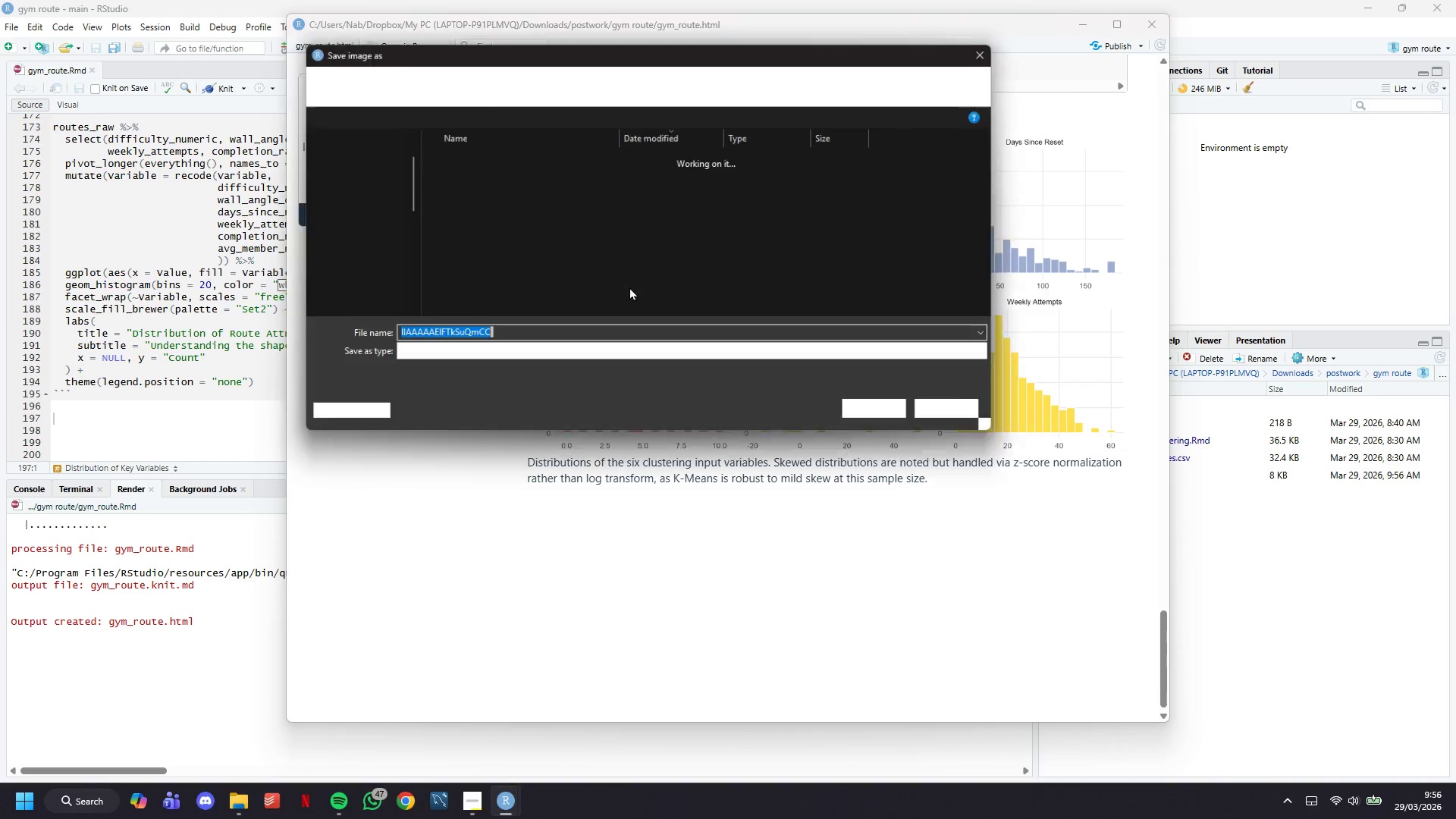 
left_click_drag(start_coordinate=[783, 53], to_coordinate=[795, 294])
 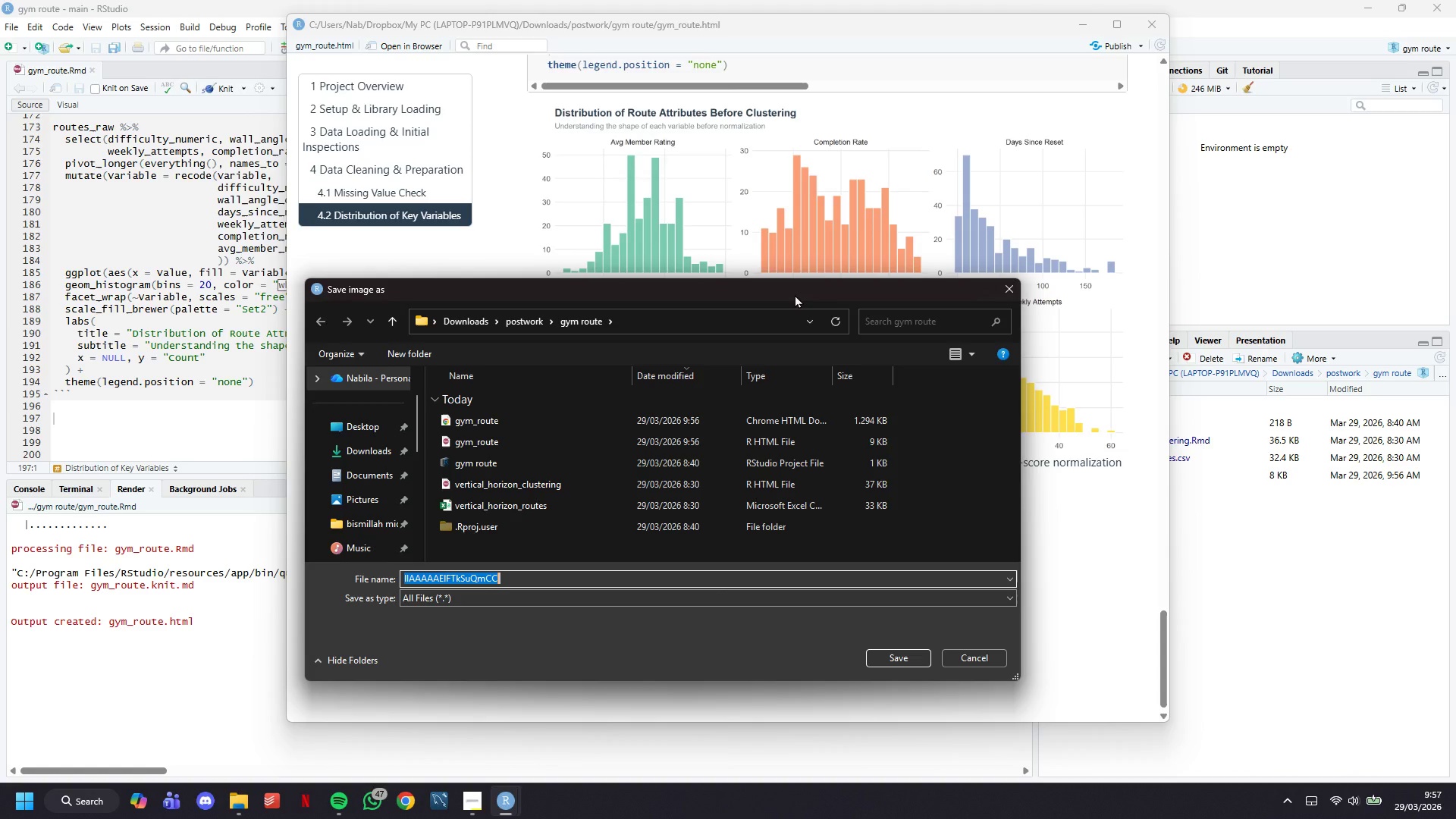 
type(distribui)
key(Backspace)
type(tions_route)
key(Backspace)
key(Backspace)
key(Backspace)
key(Backspace)
key(Backspace)
type(attributes.png)
 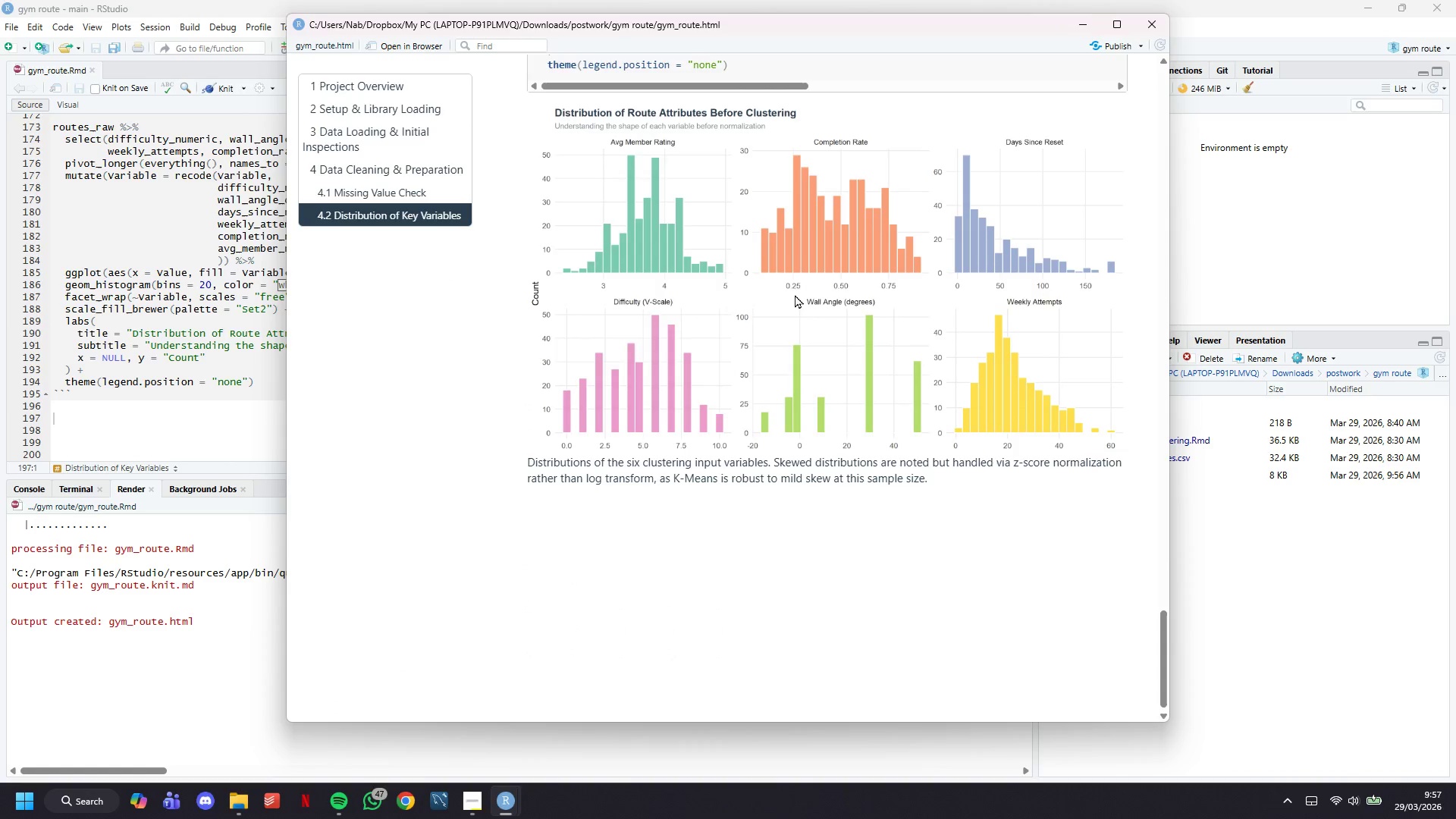 
 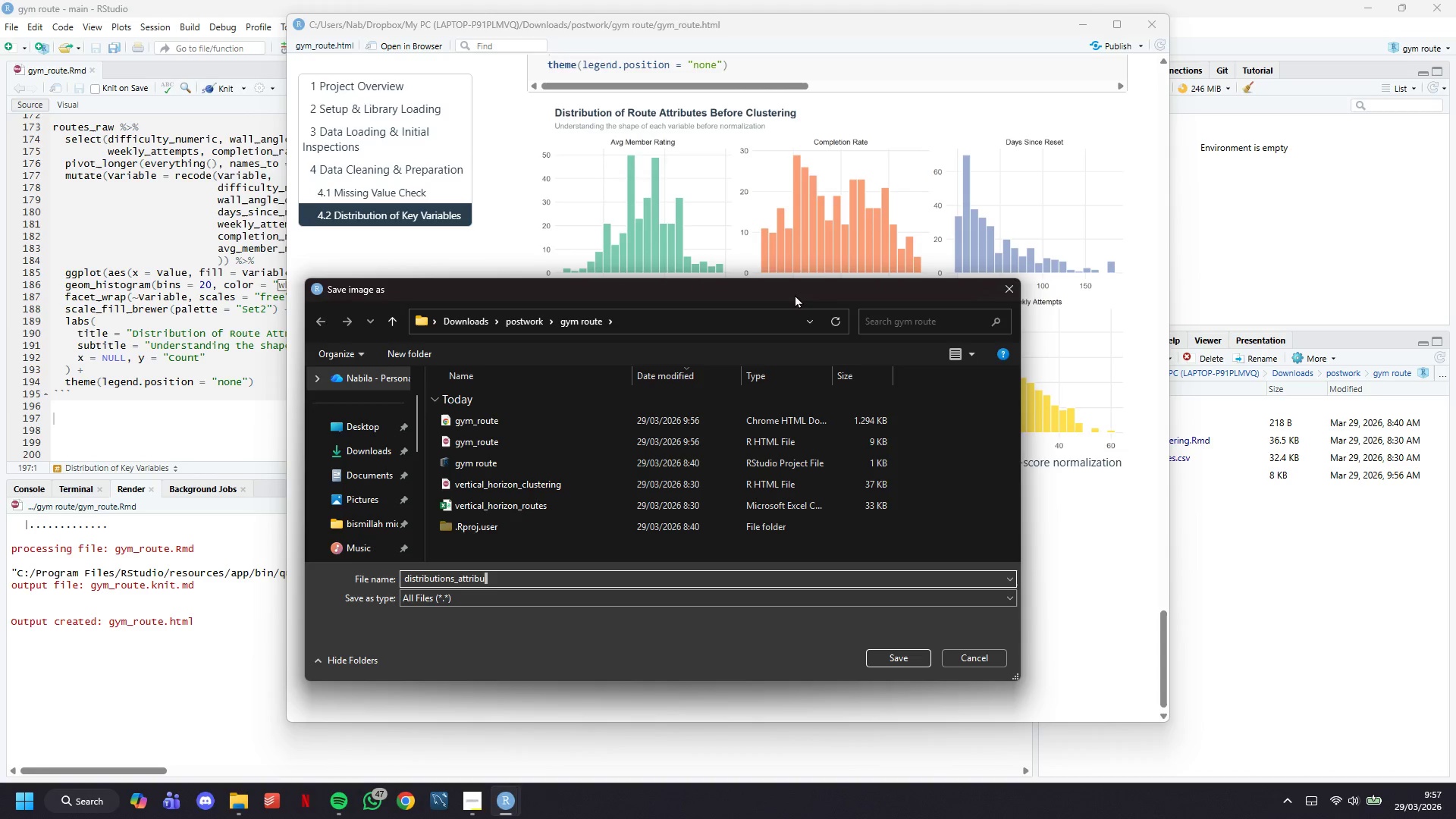 
key(Enter)
 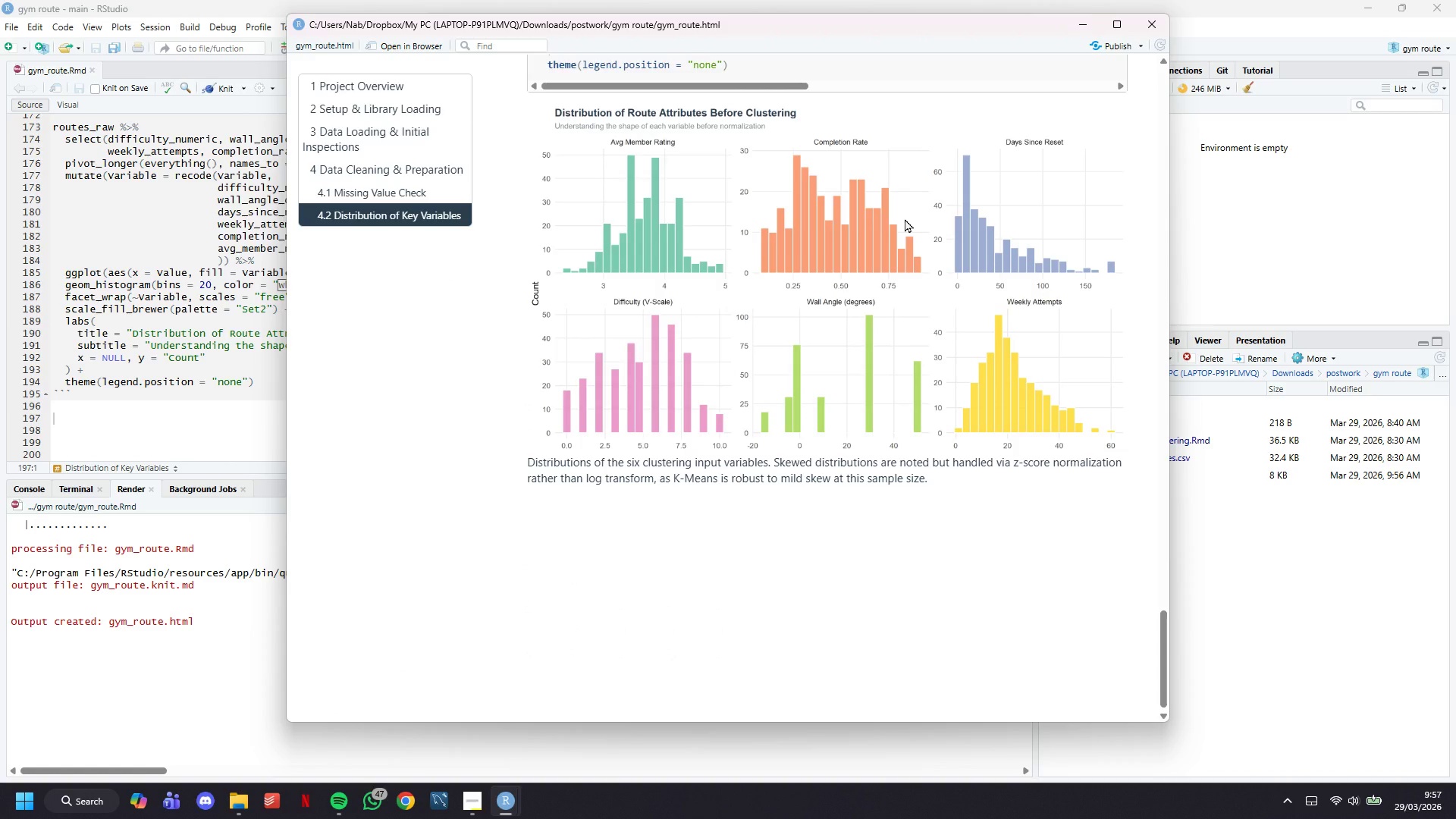 
wait(7.55)
 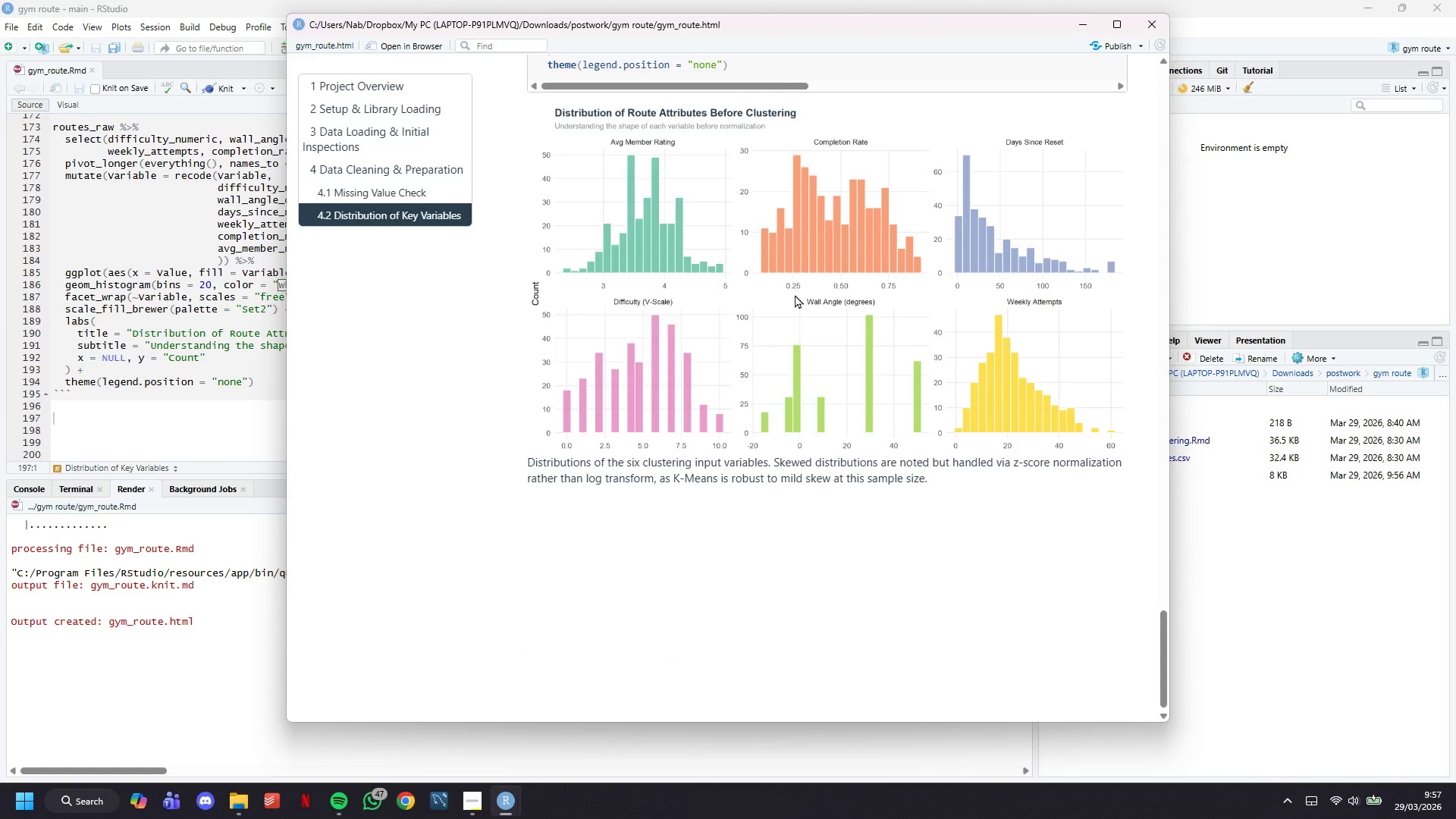 
left_click([1147, 33])
 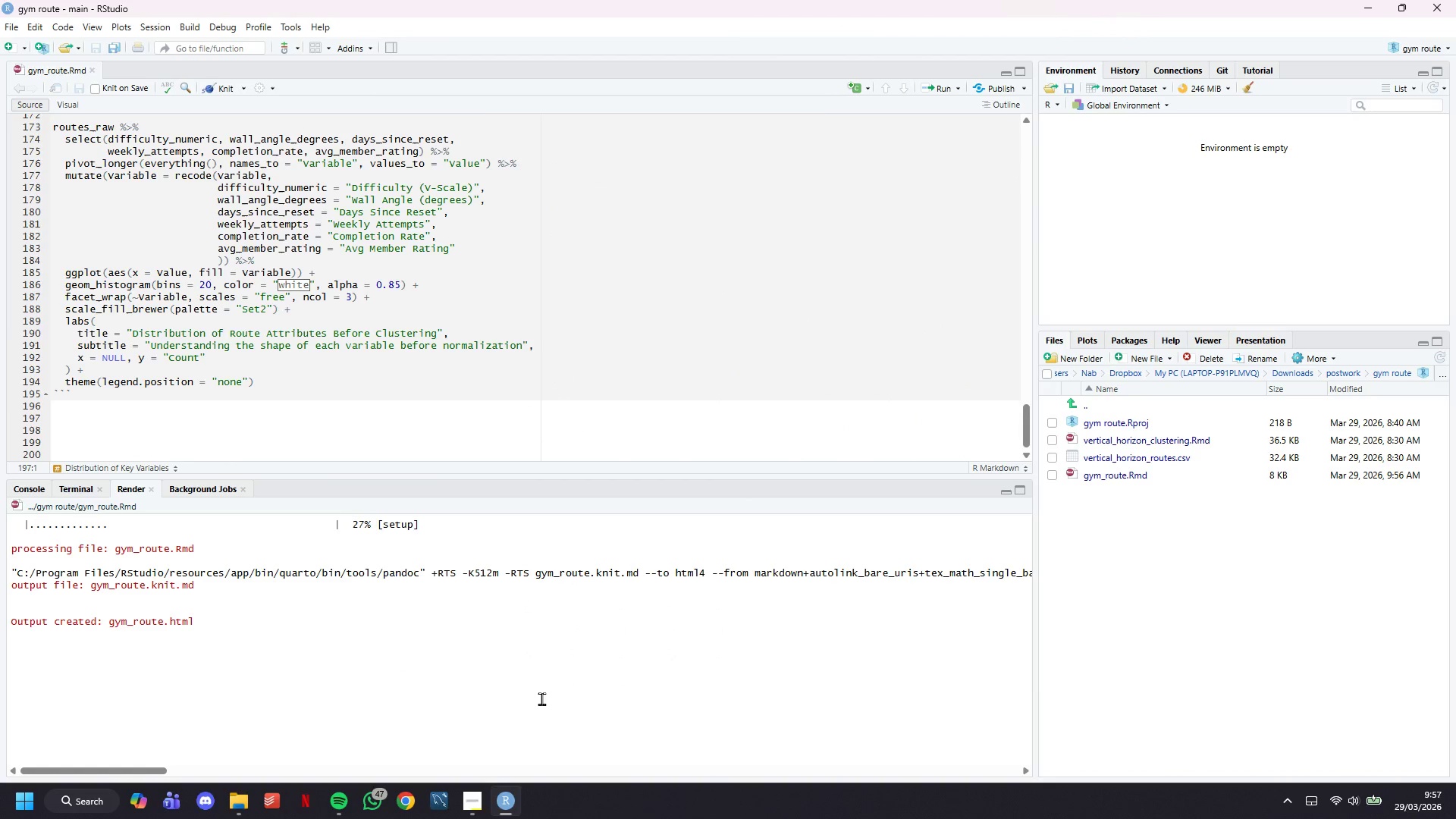 
mouse_move([472, 789])
 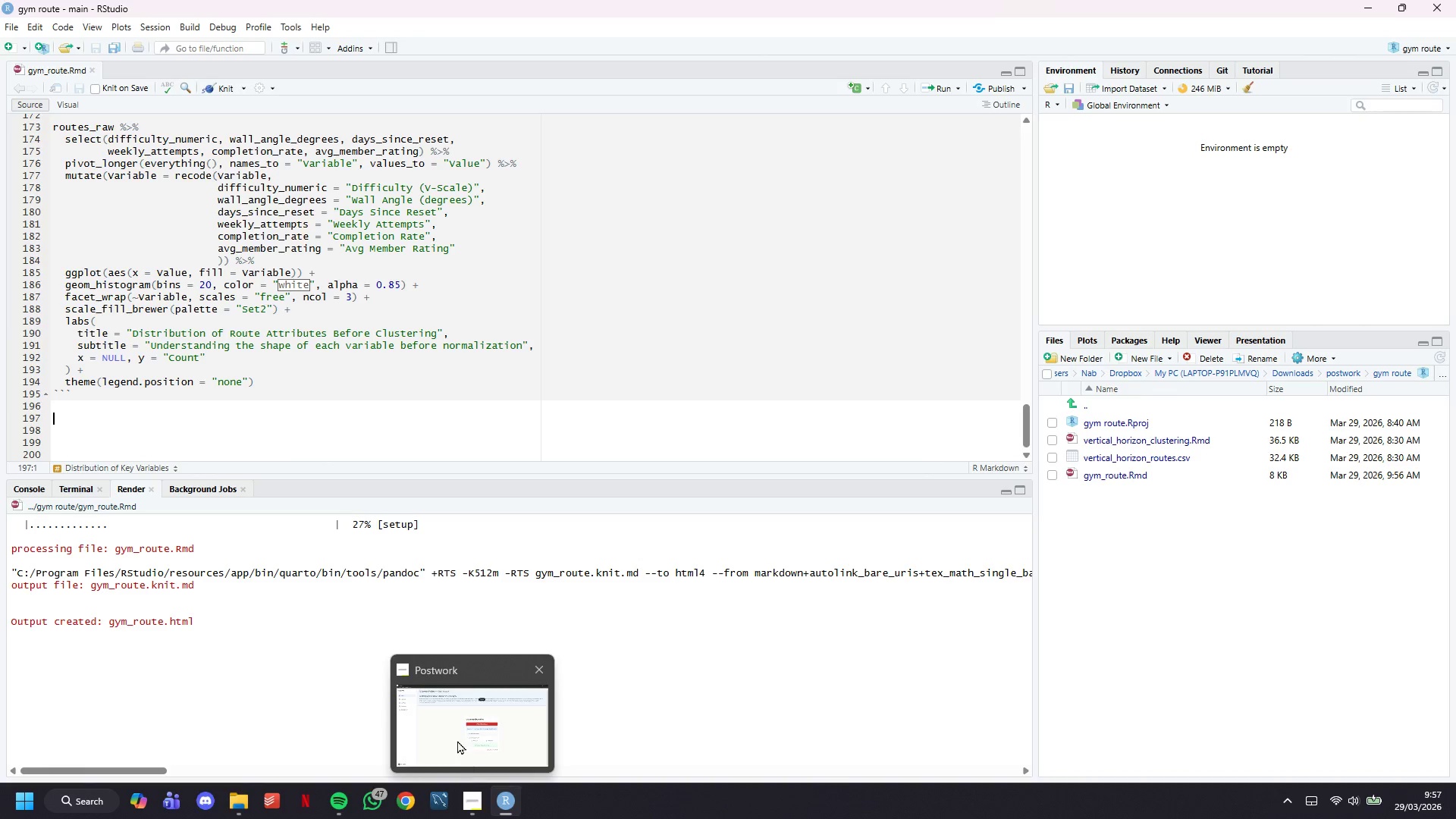 
left_click([456, 736])